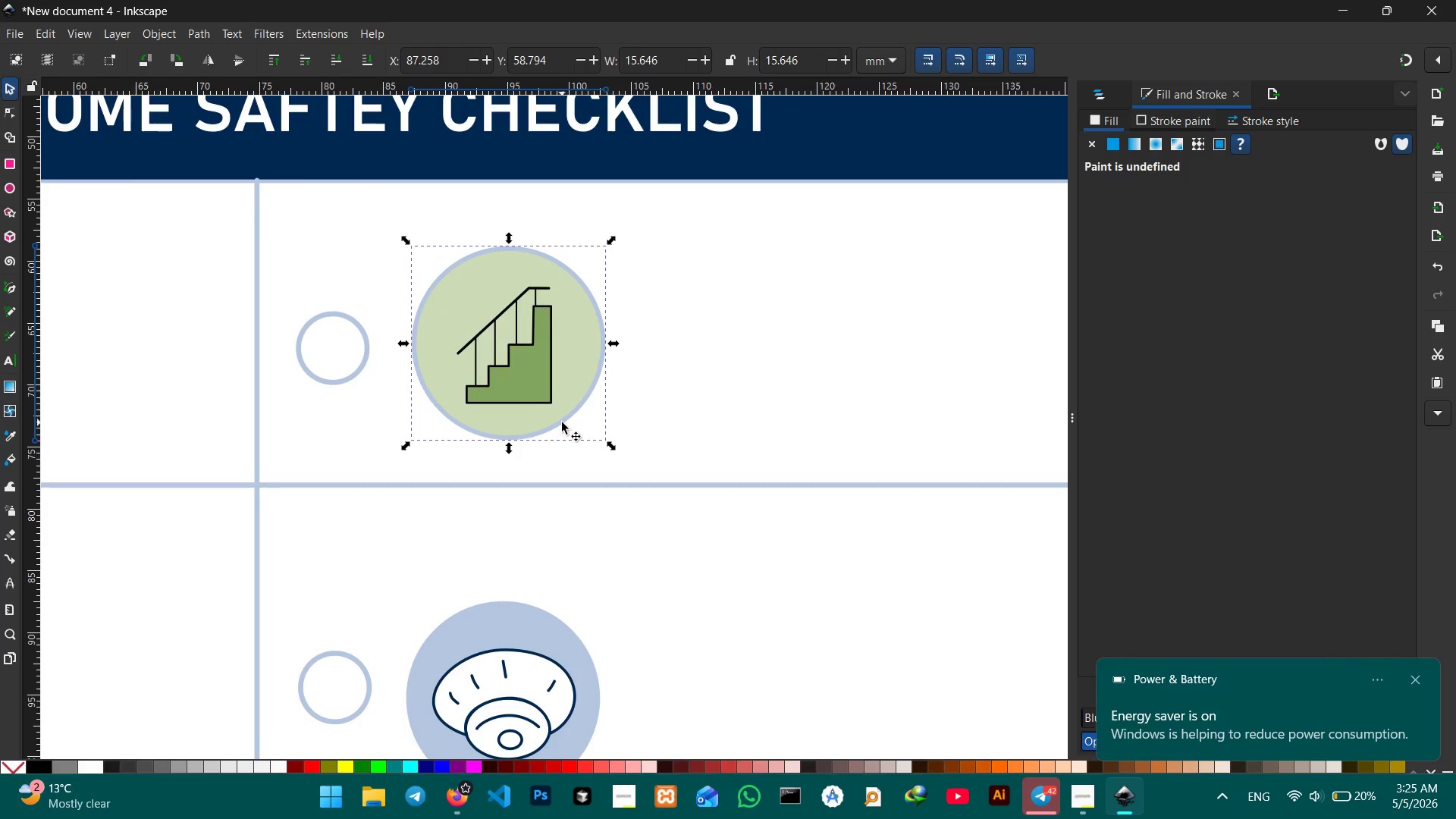 
scroll: coordinate [562, 422], scroll_direction: down, amount: 3.0
 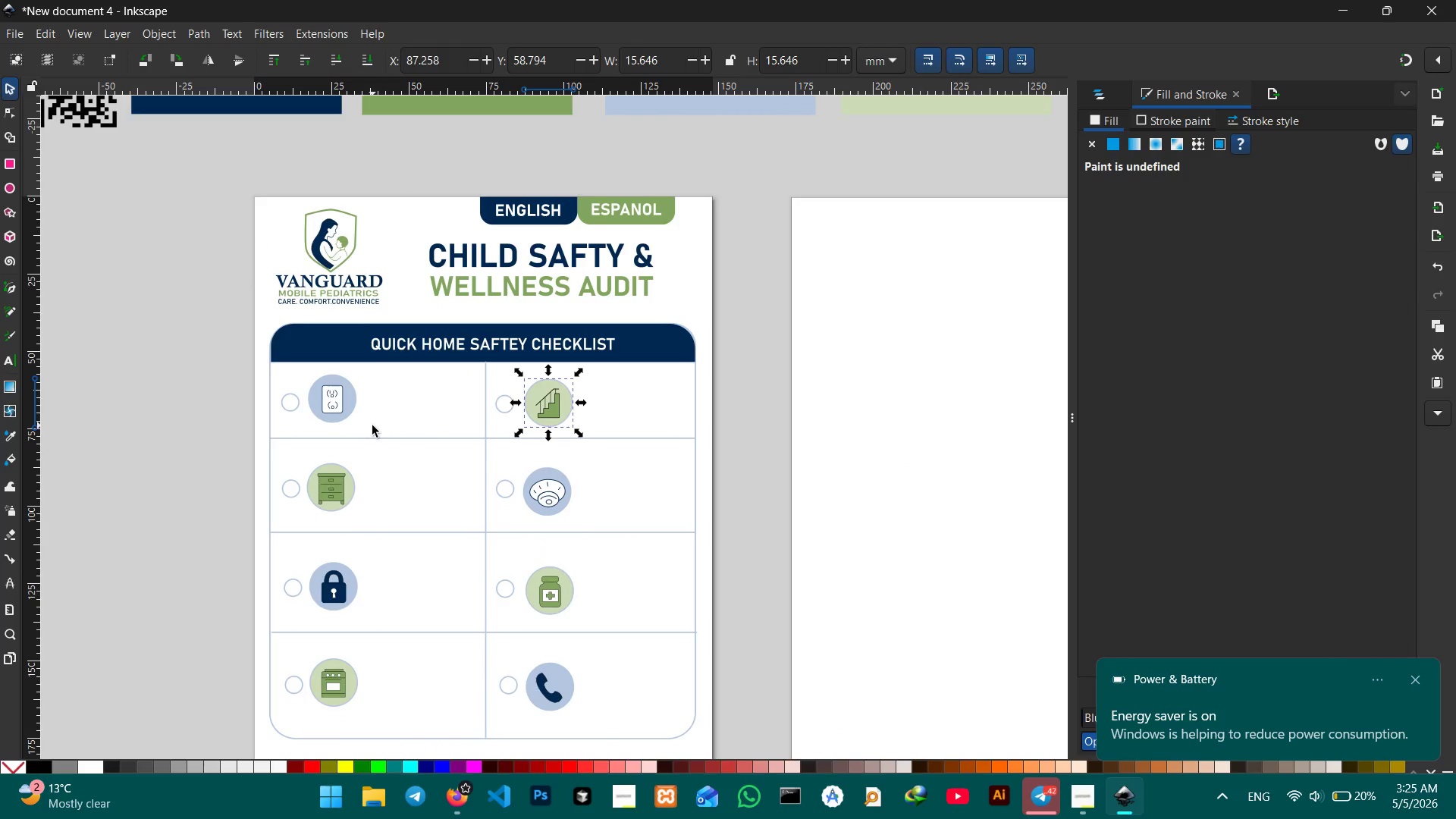 
hold_key(key=ControlLeft, duration=0.36)
scroll: coordinate [372, 425], scroll_direction: none, amount: 0.0
 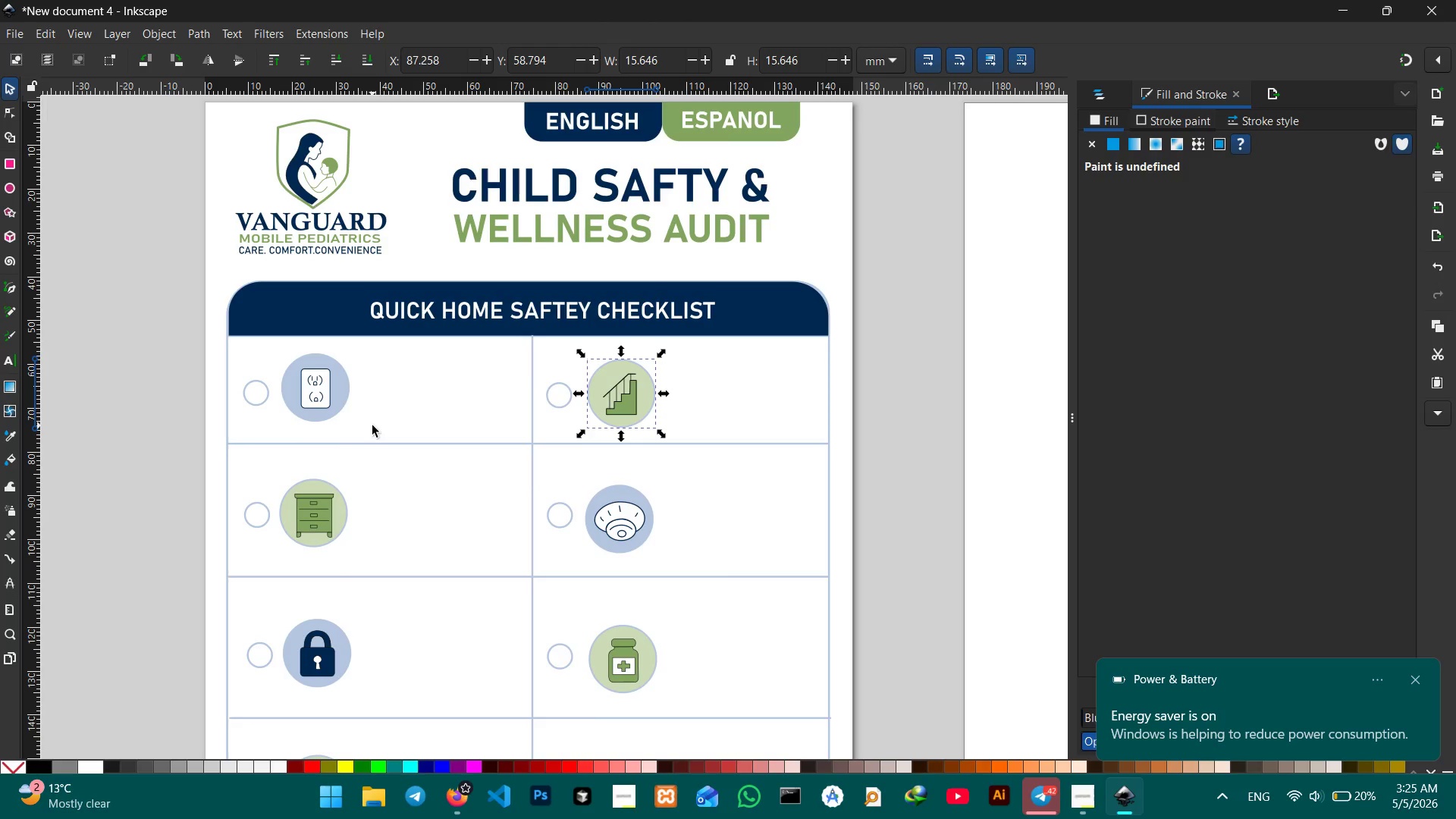 
hold_key(key=ControlLeft, duration=0.45)
scroll: coordinate [372, 425], scroll_direction: up, amount: 1.0
 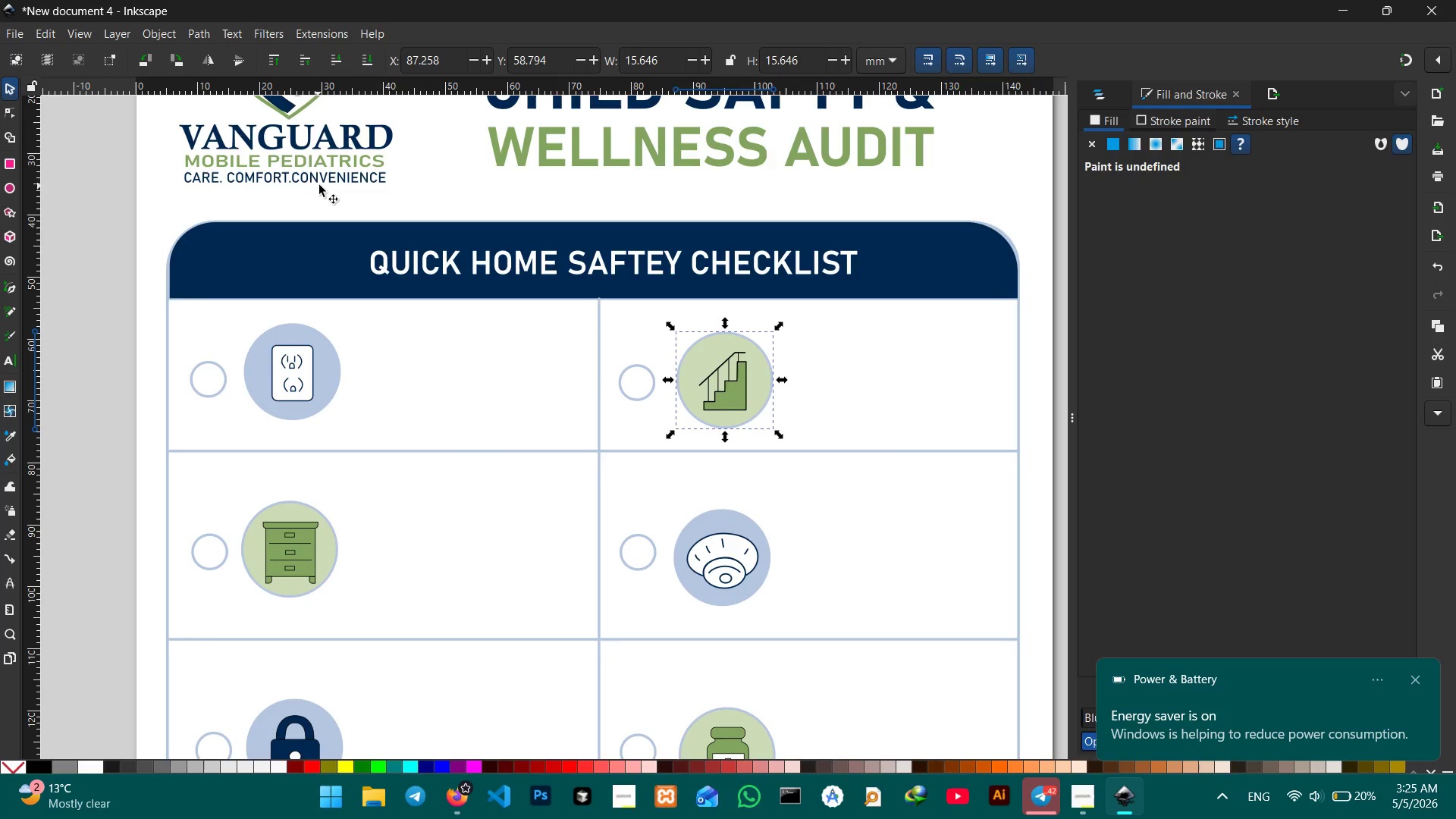 
double_click([322, 183])
 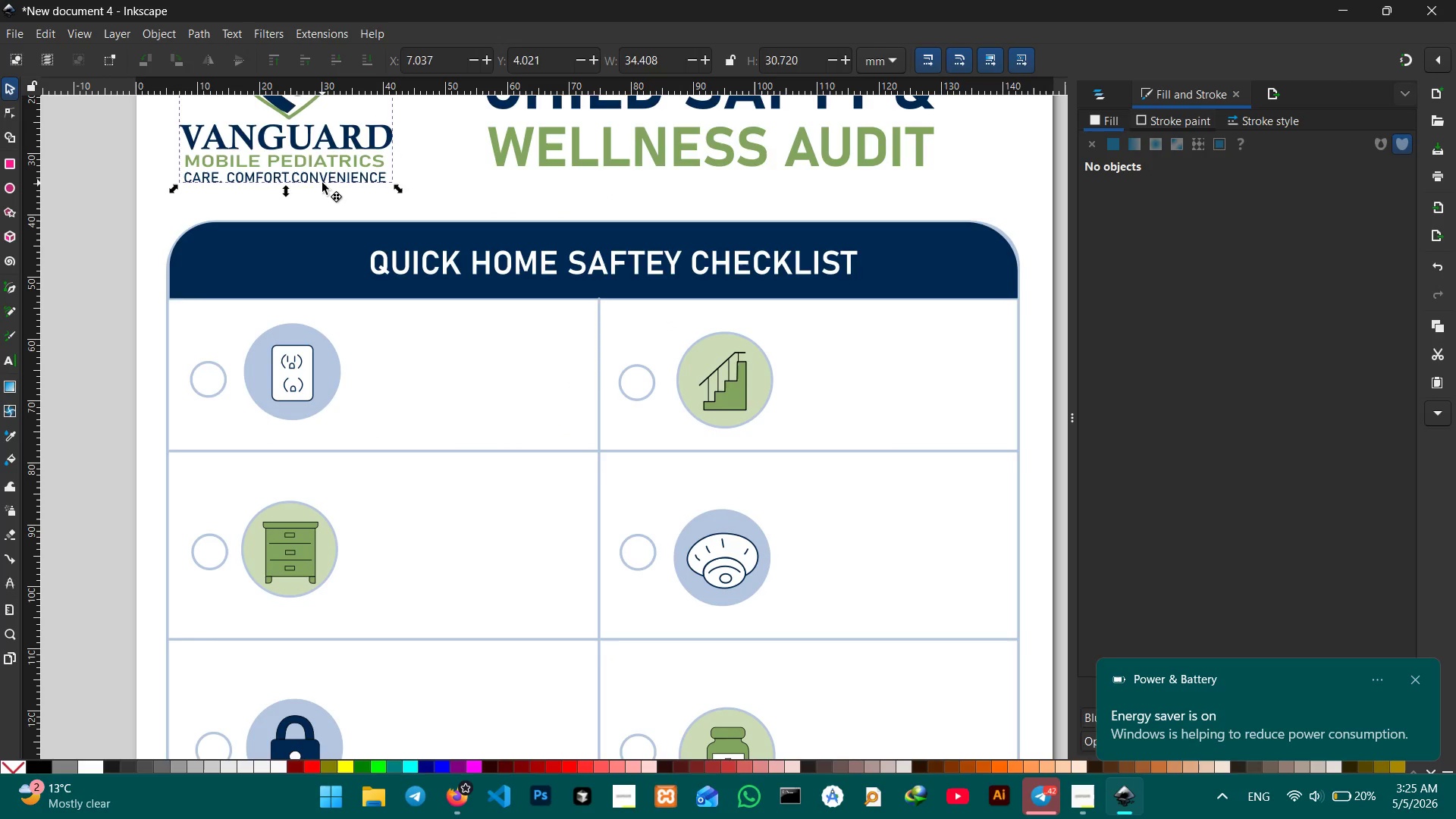 
triple_click([322, 183])
 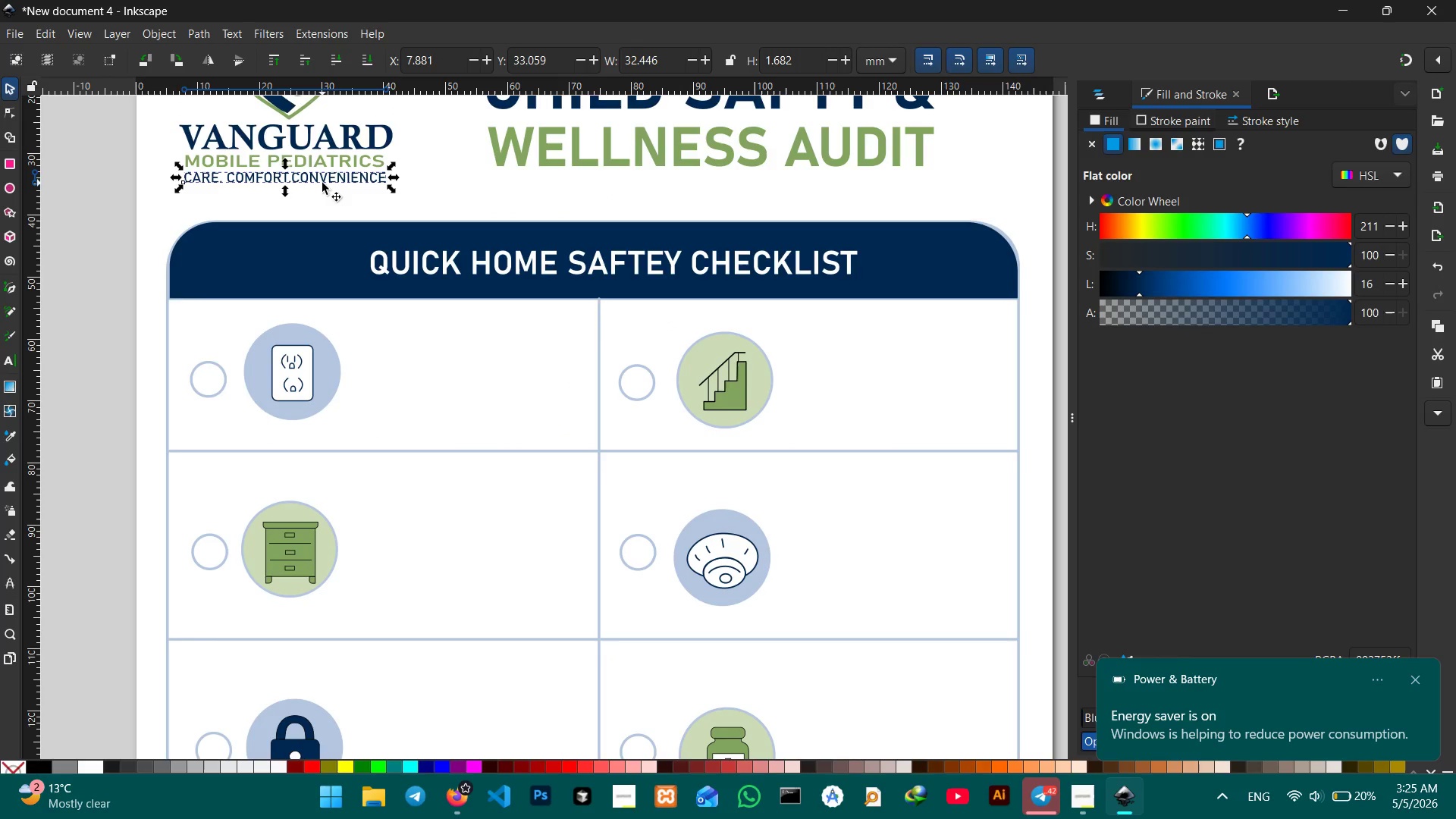 
triple_click([322, 183])
 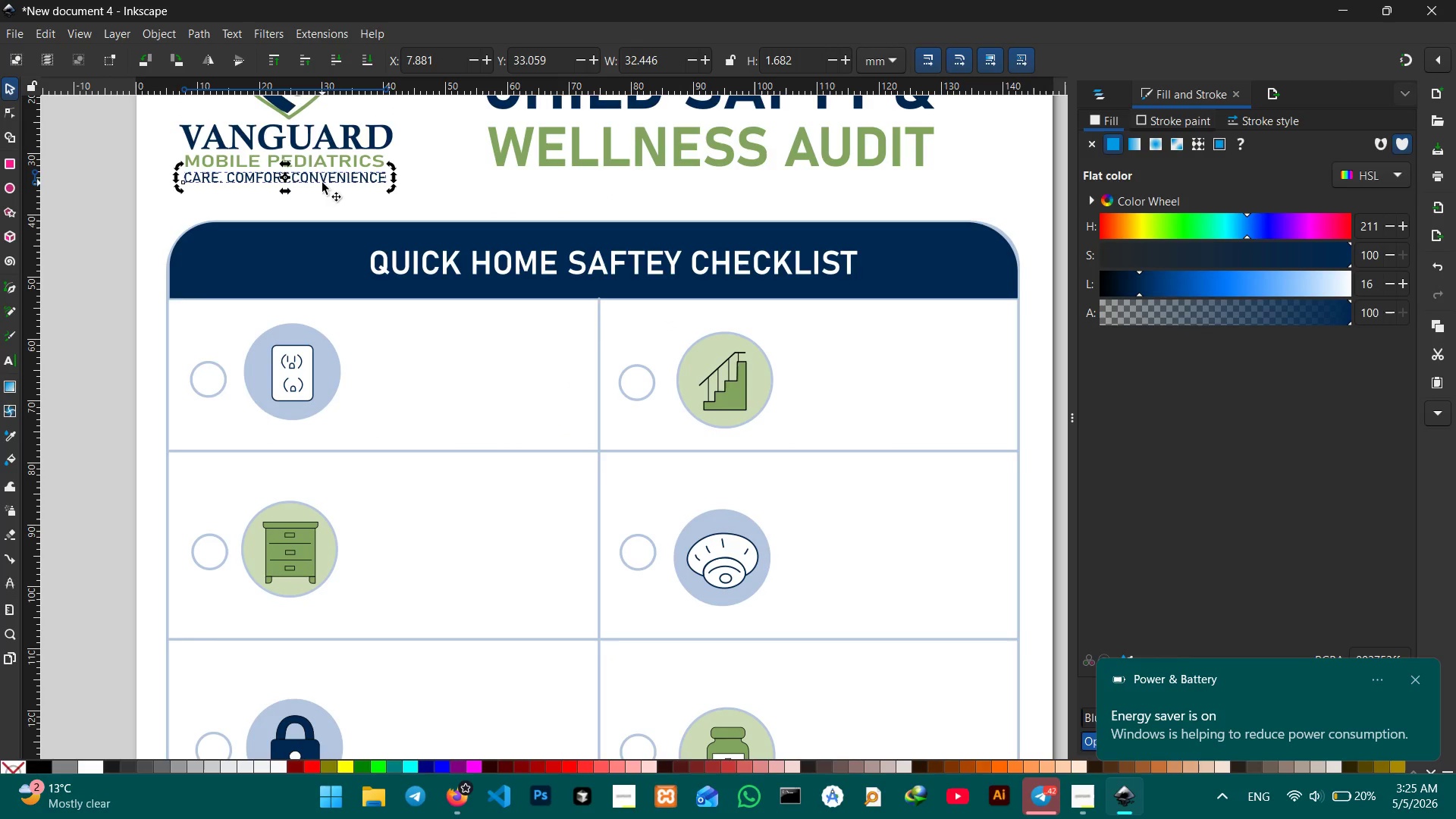 
hold_key(key=ControlLeft, duration=0.58)
 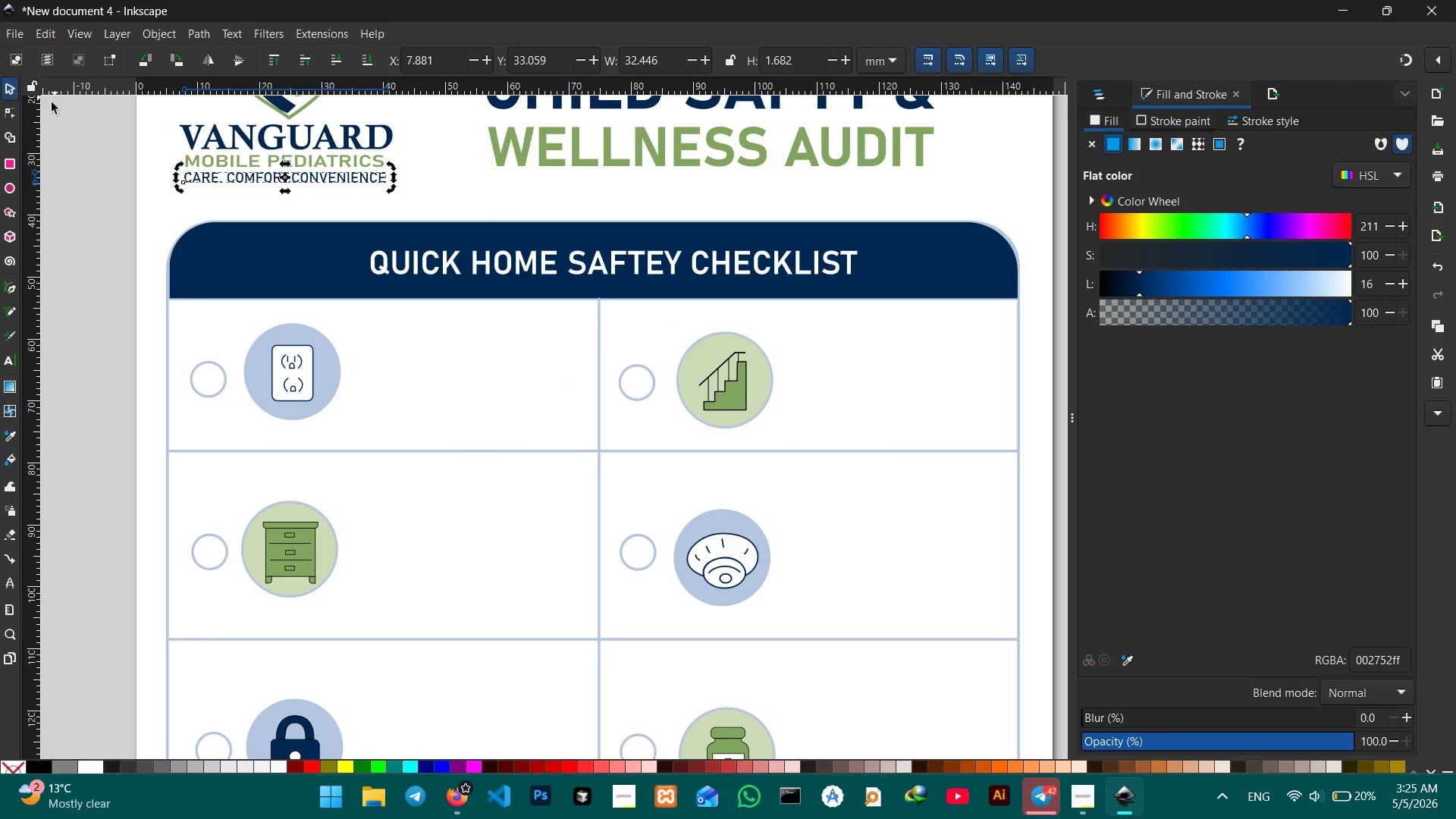 
key(Control+C)
 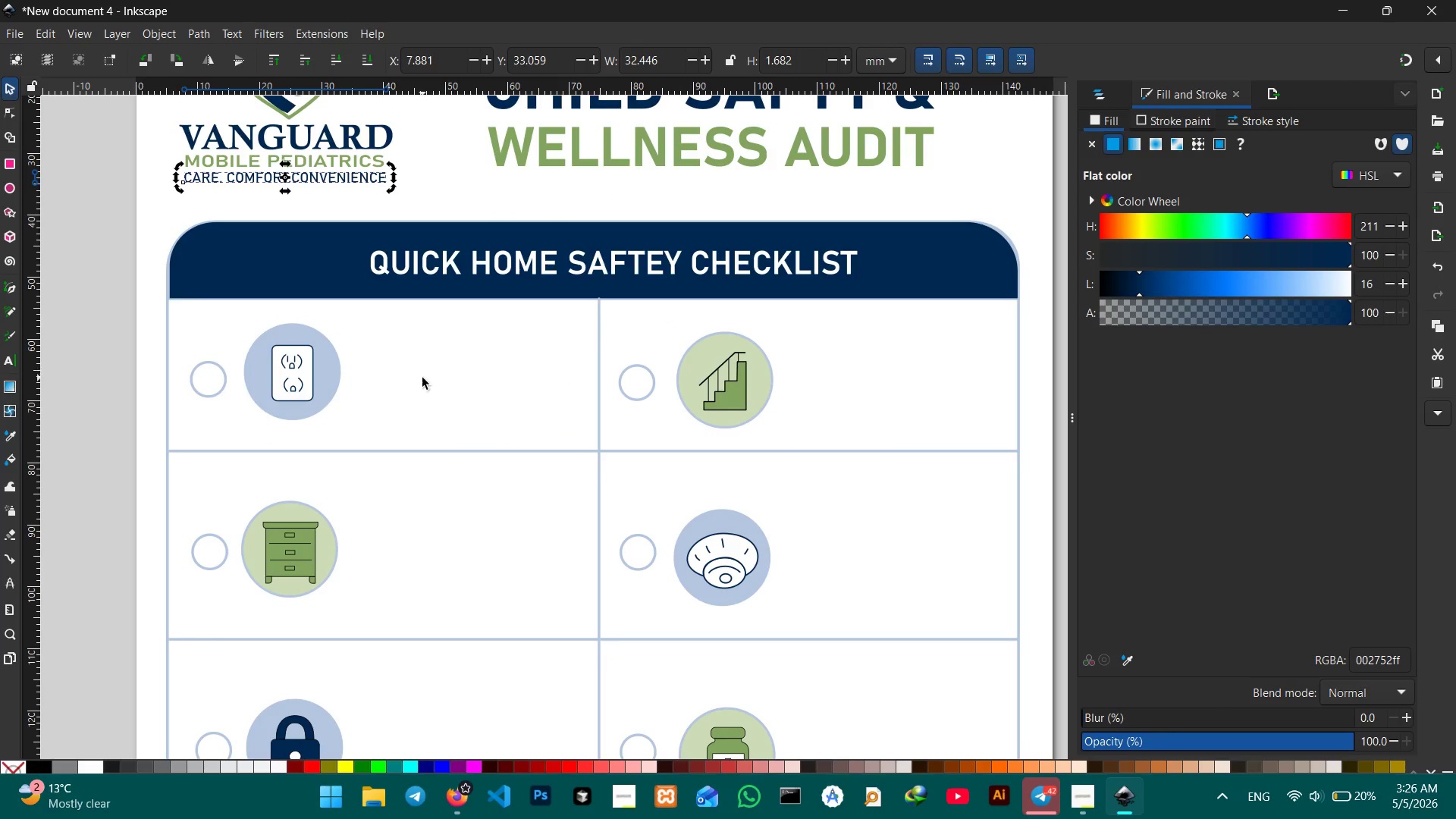 
double_click([422, 378])
 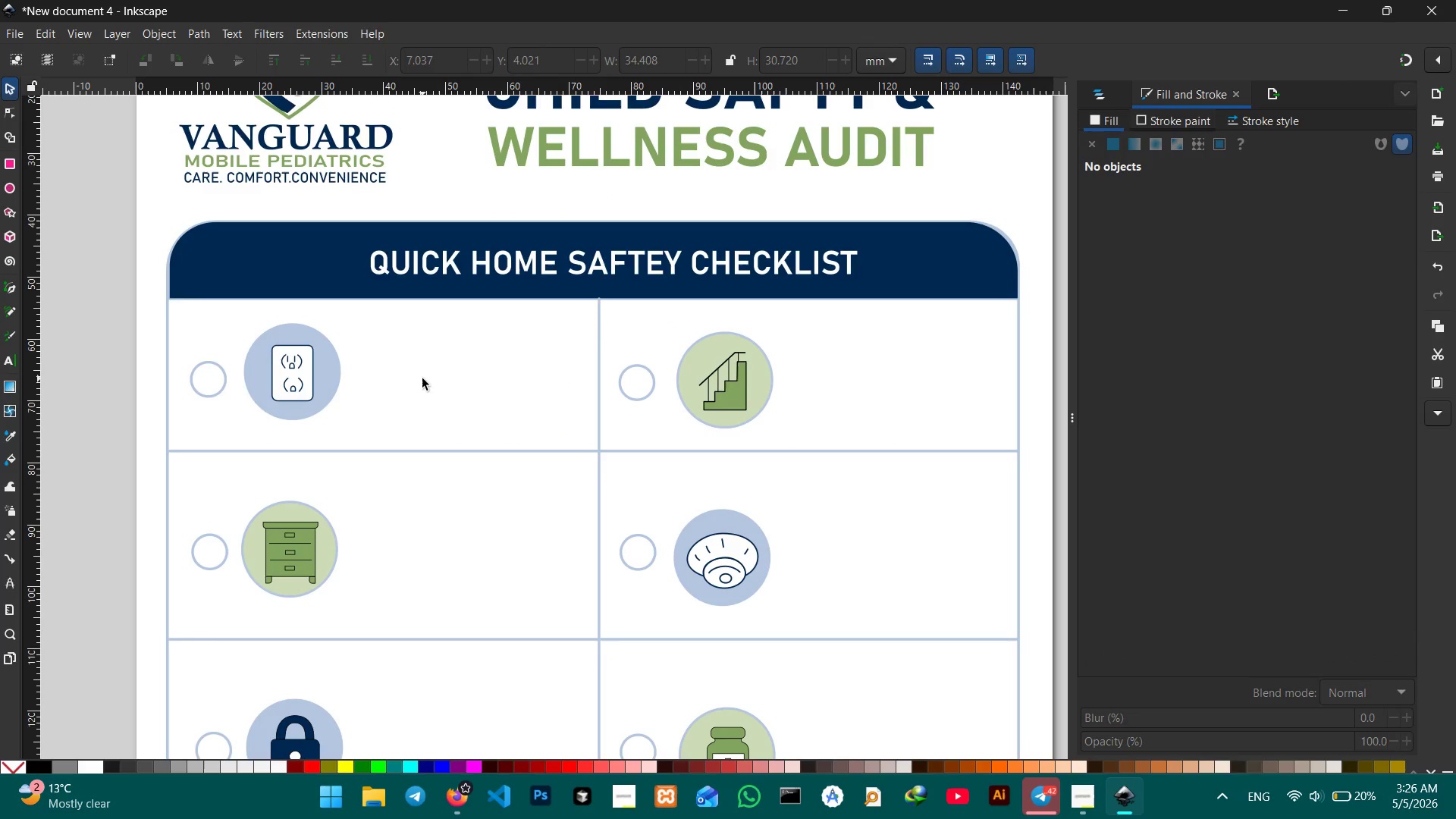 
key(Control+V)
 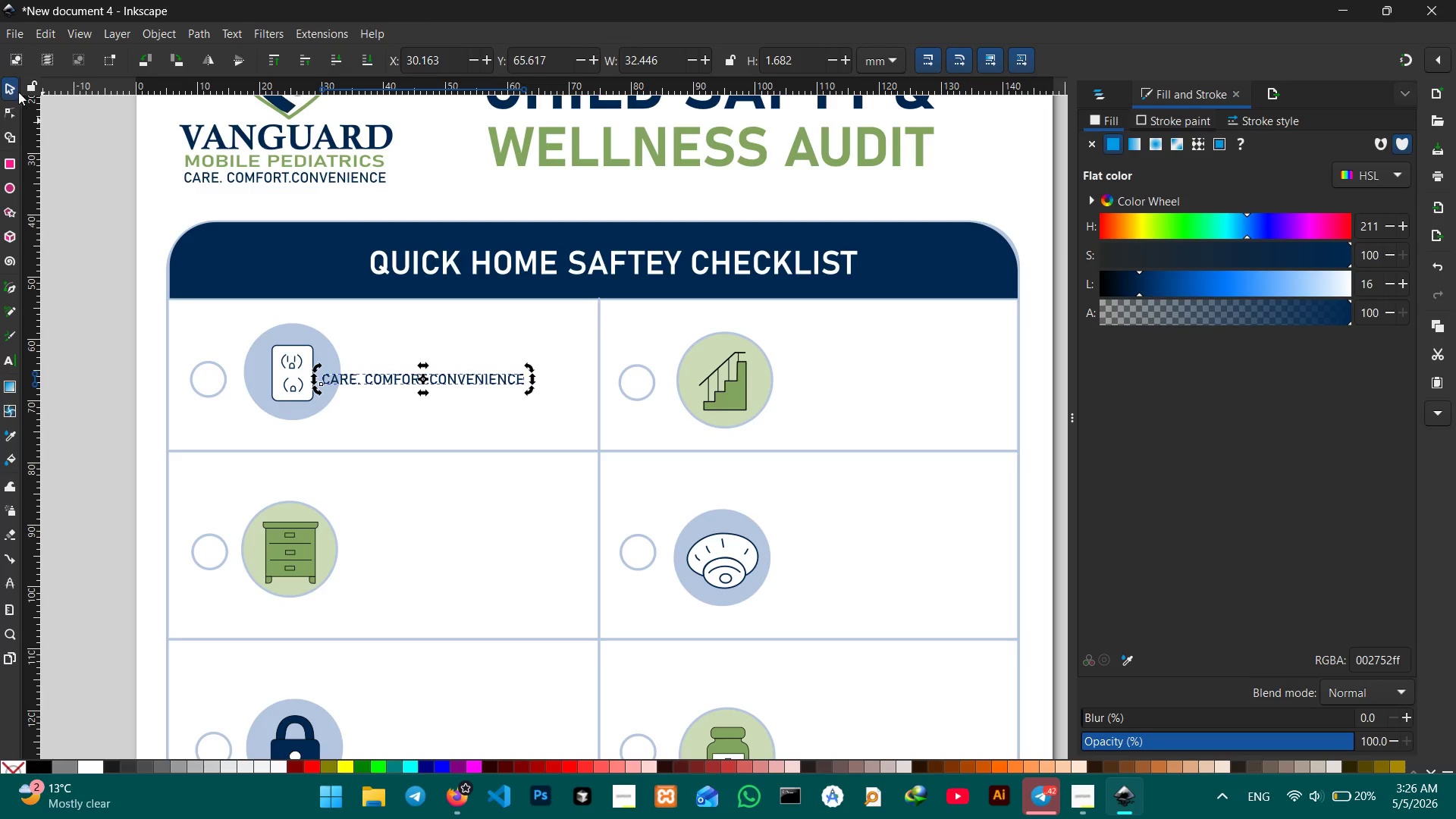 
left_click([46, 136])
 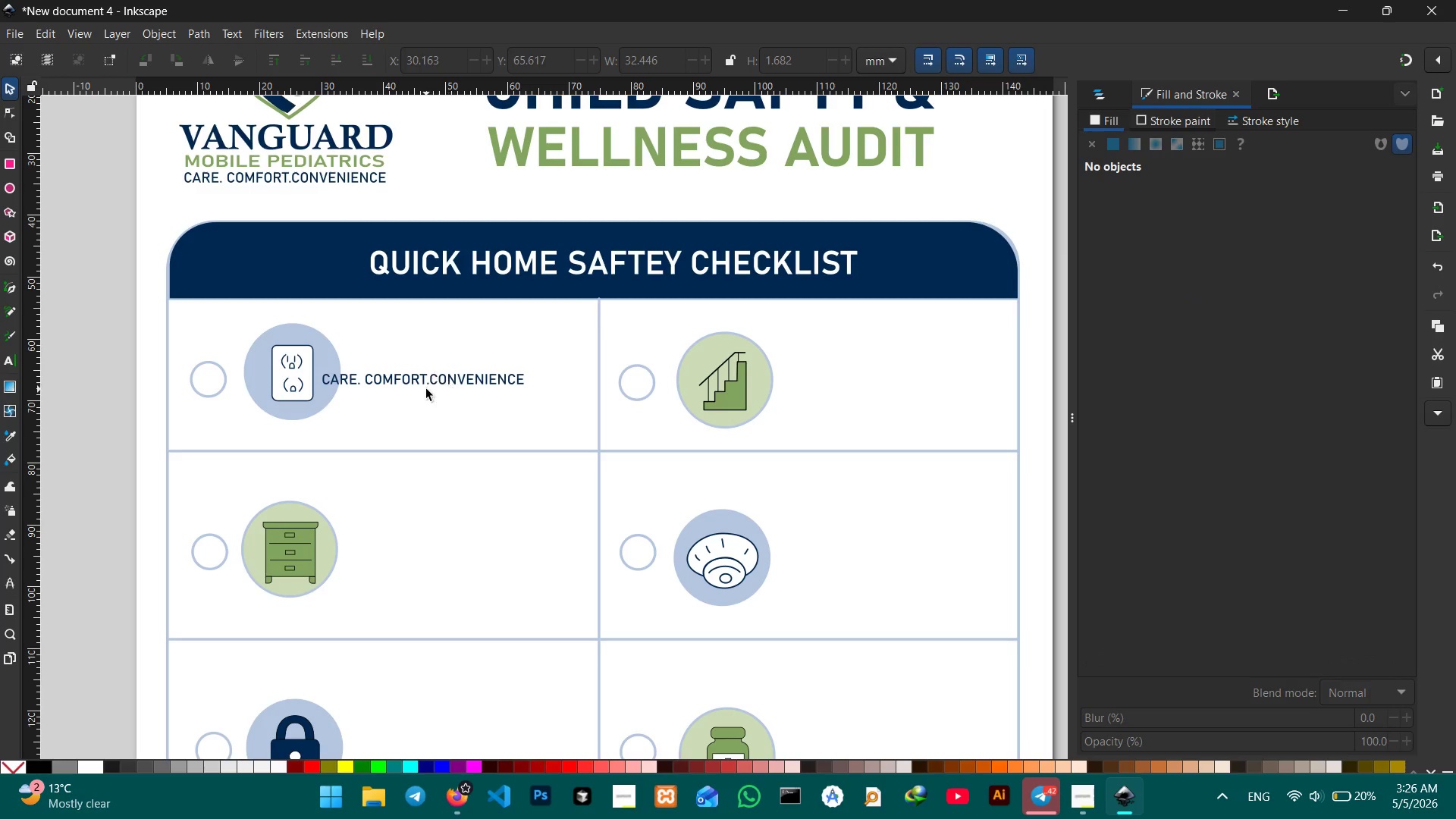 
left_click([428, 378])
 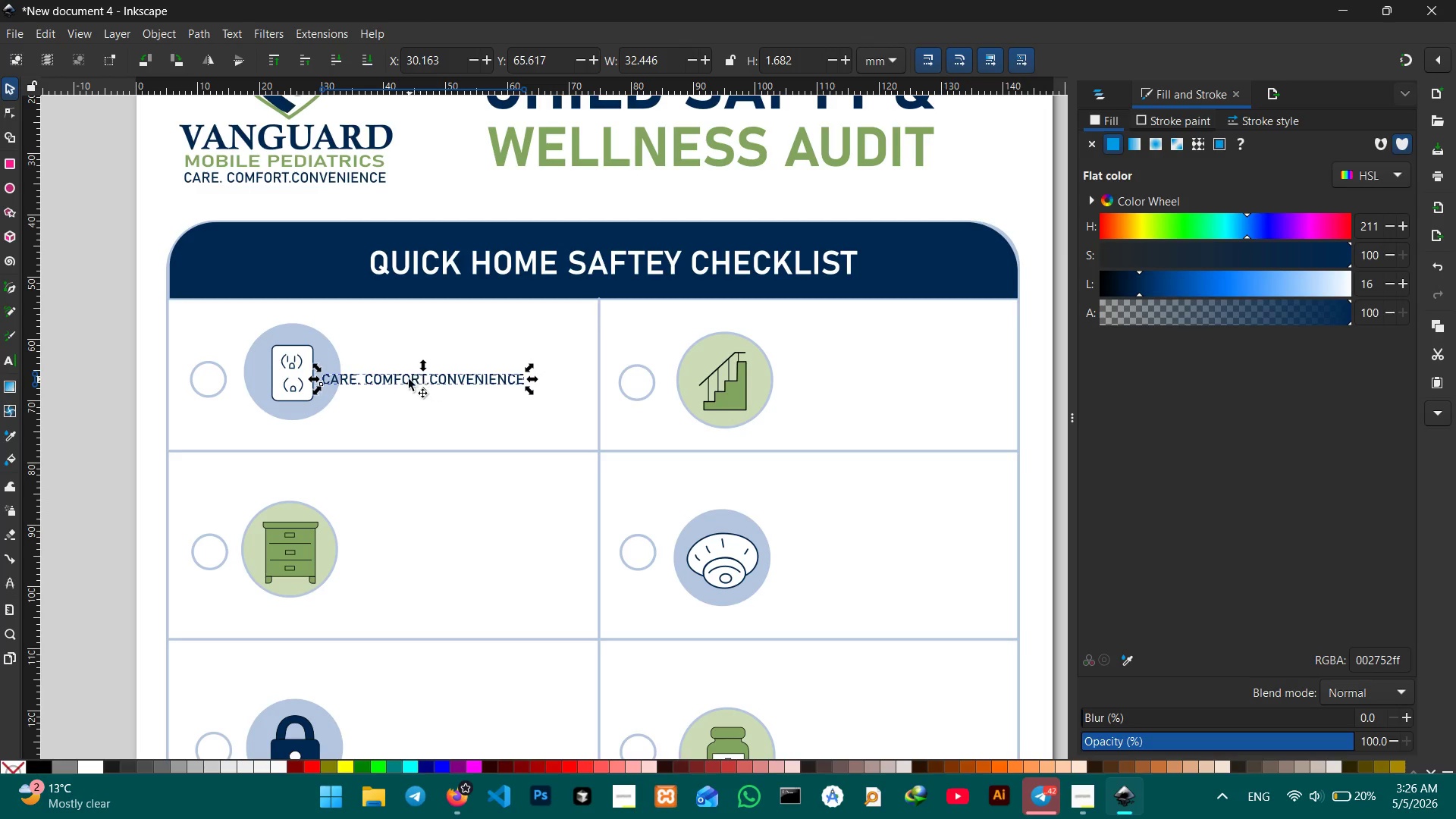 
left_click_drag(start_coordinate=[409, 379], to_coordinate=[450, 349])
 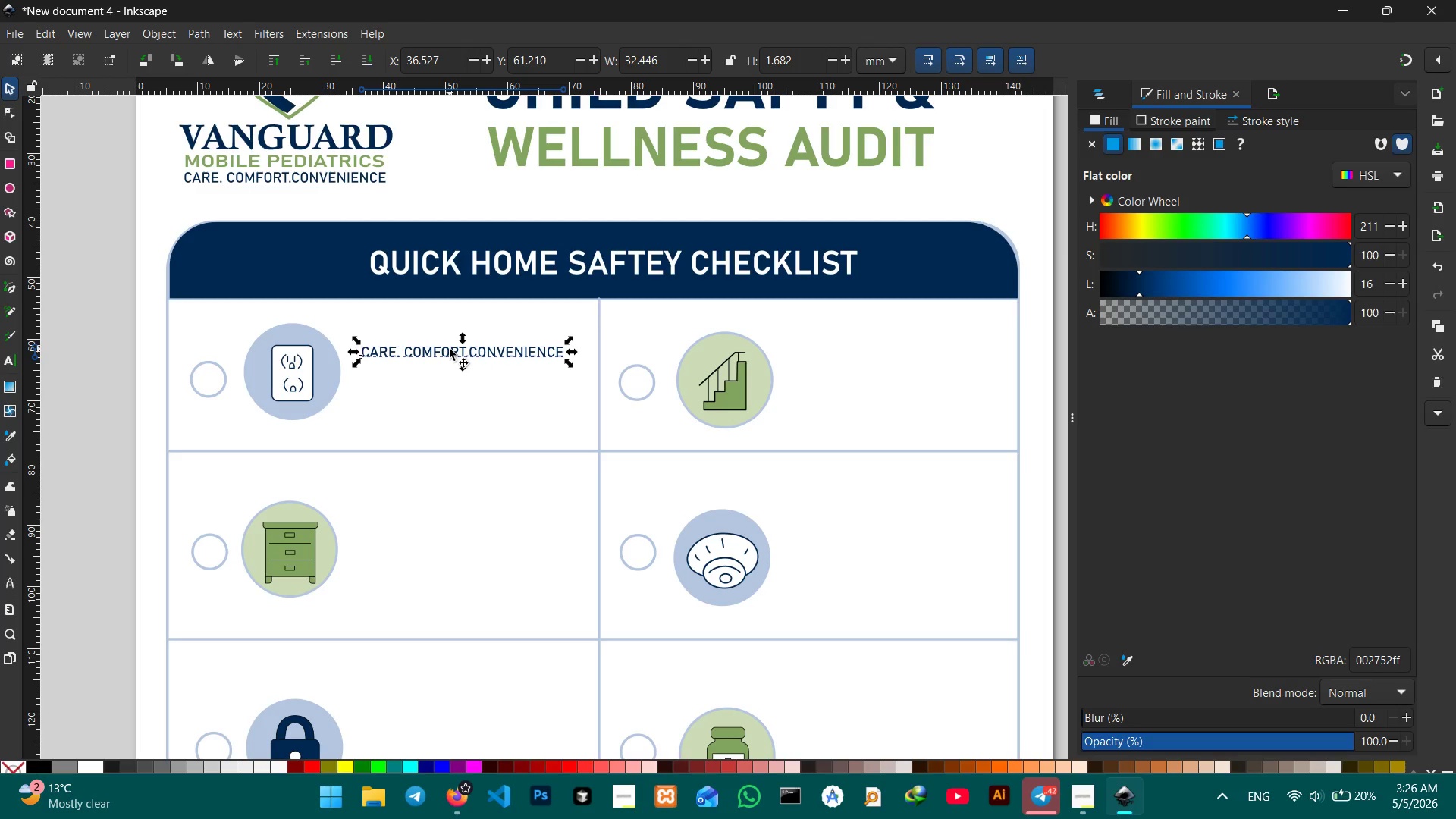 
wait(11.31)
 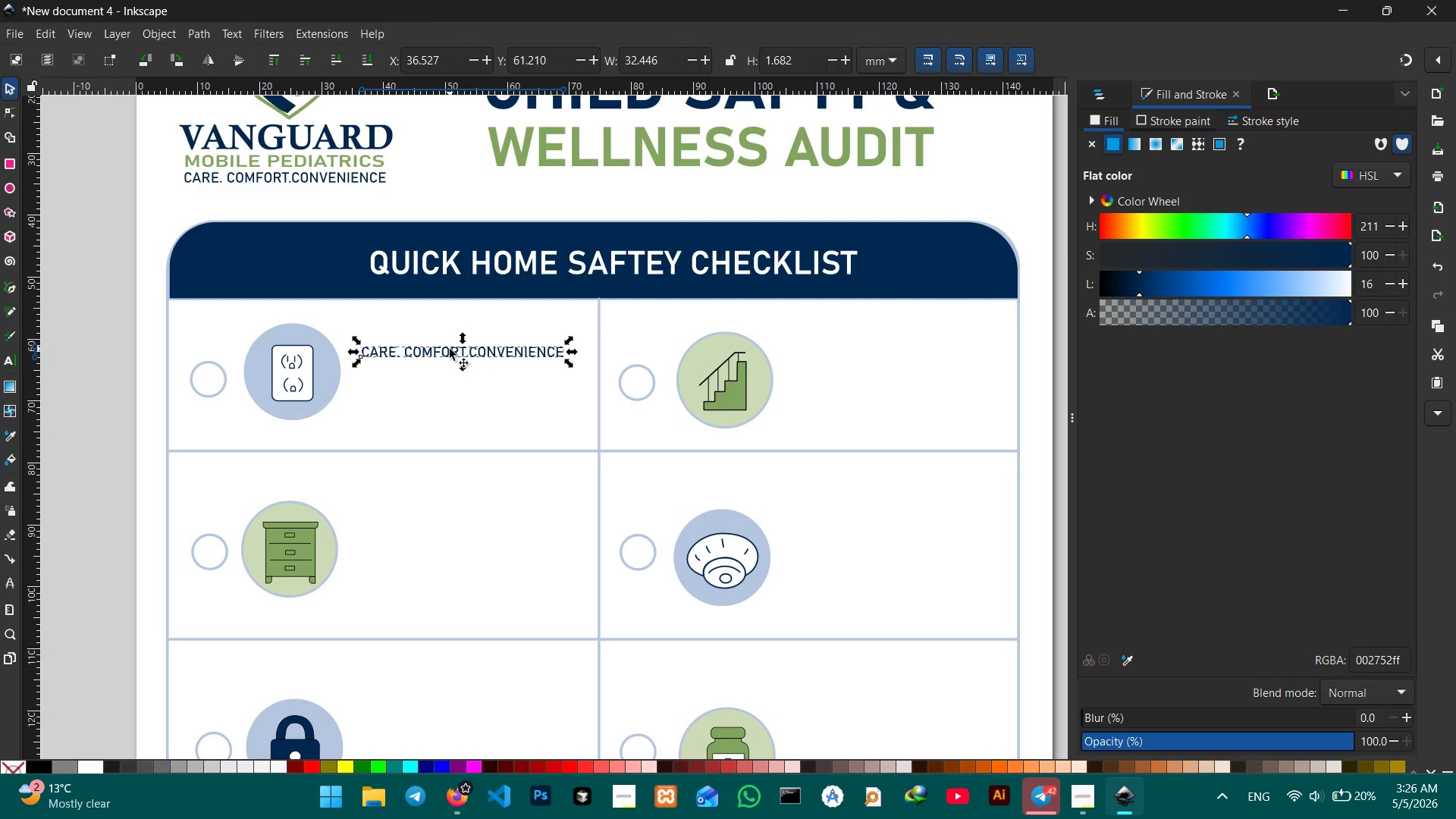 
double_click([497, 354])
 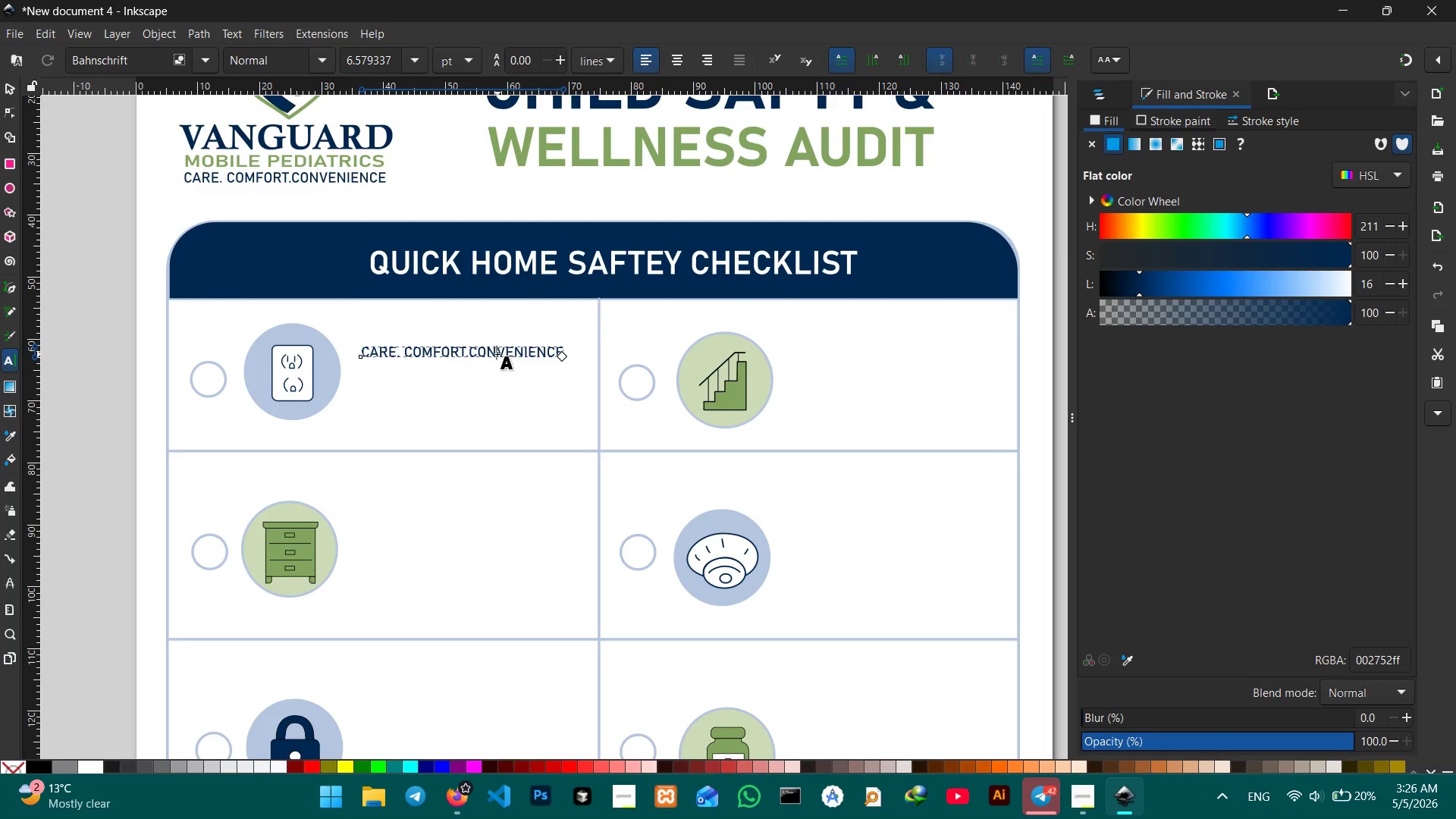 
triple_click([497, 354])
 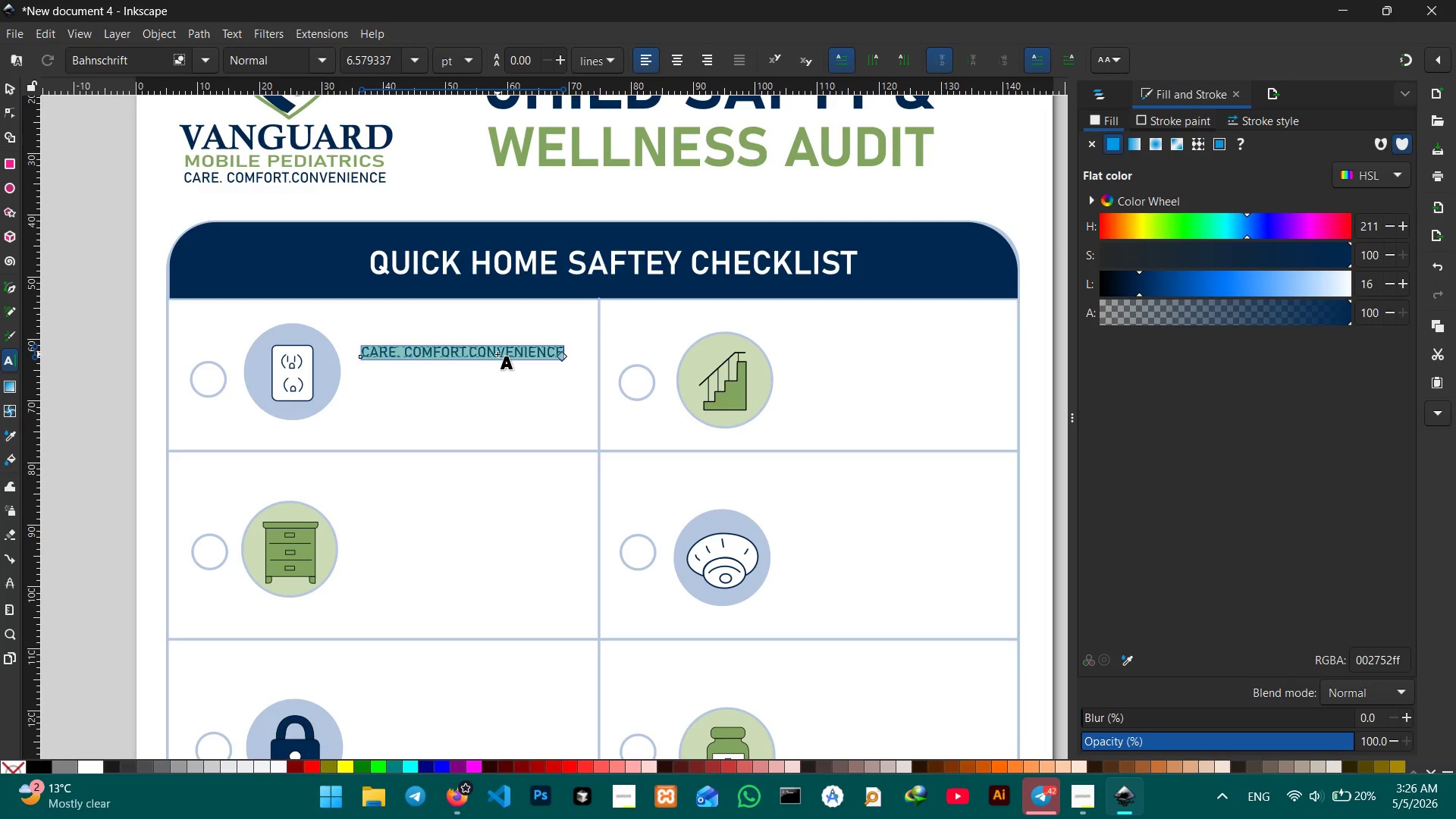 
type(ELECTRICAL SAFETY)
 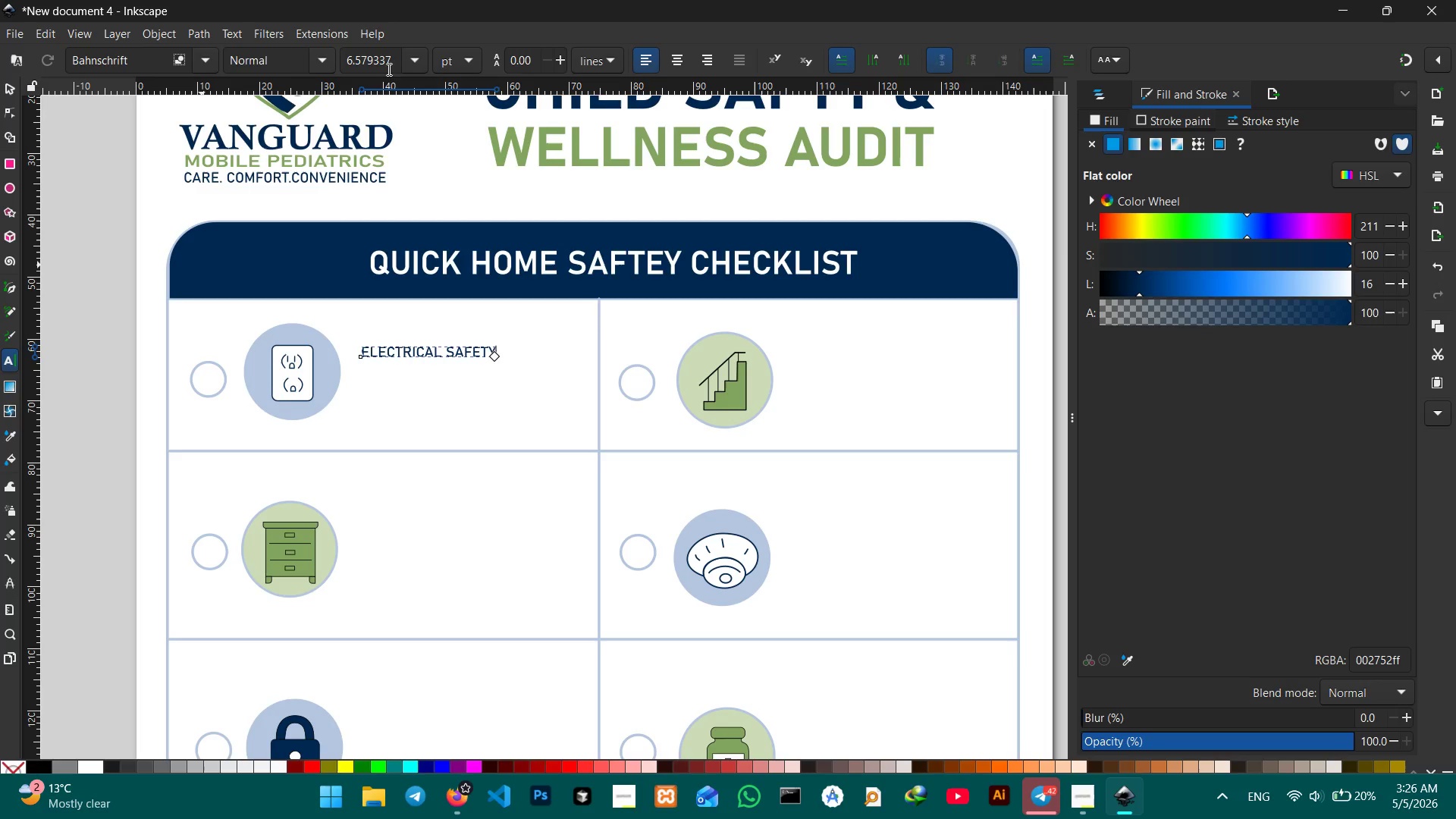 
left_click([324, 63])
 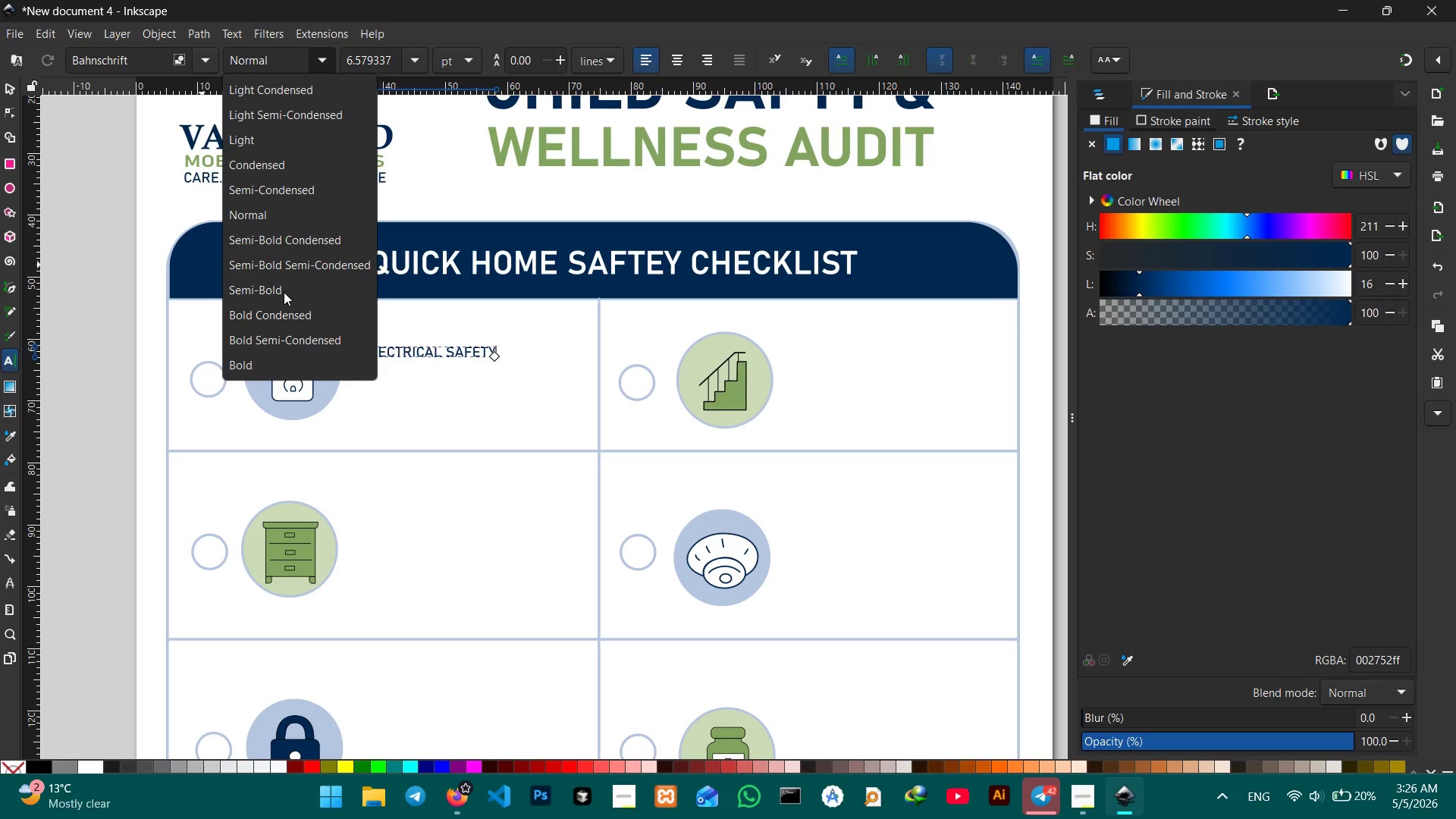 
left_click([278, 287])
 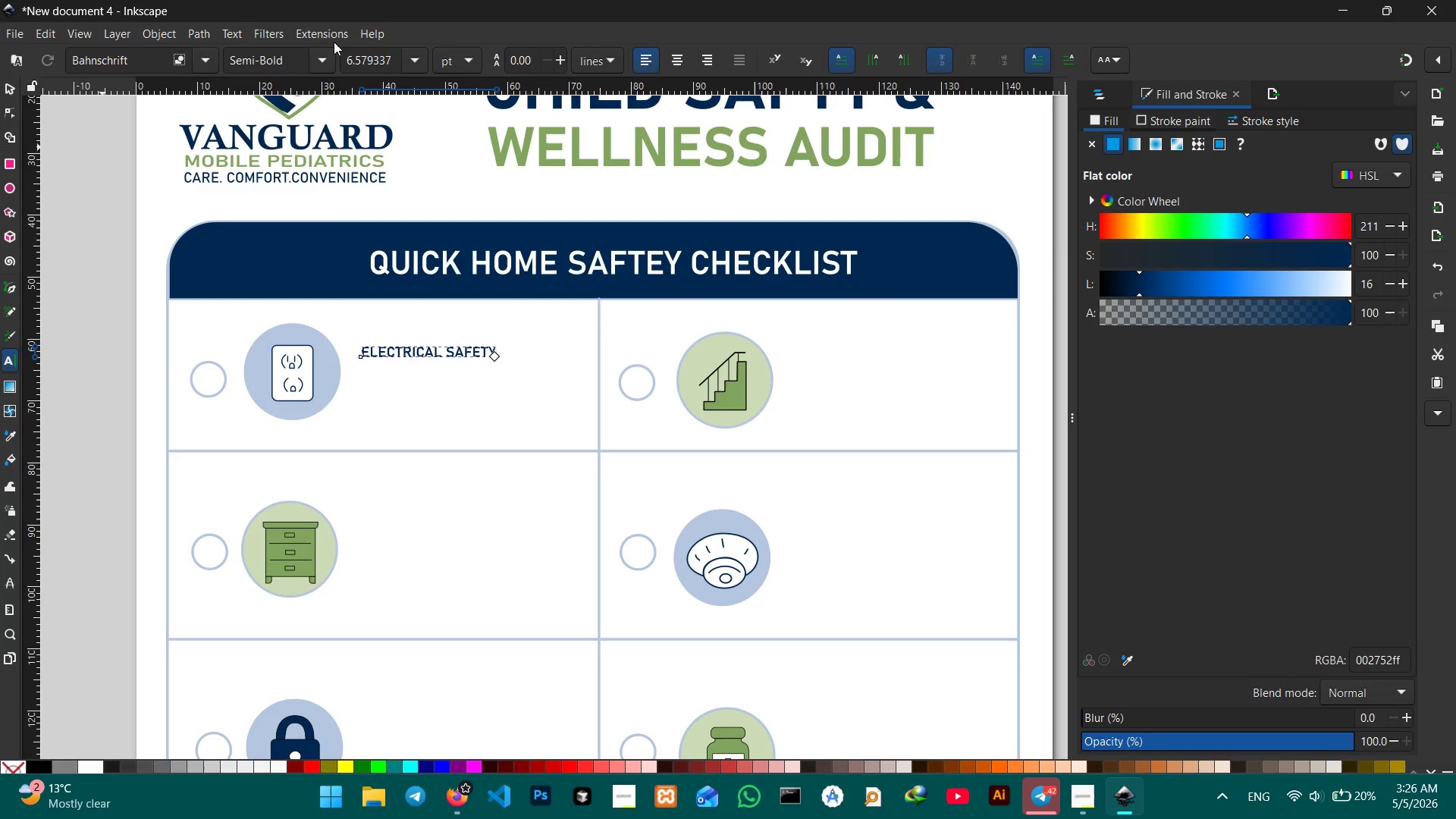 
double_click([384, 65])
 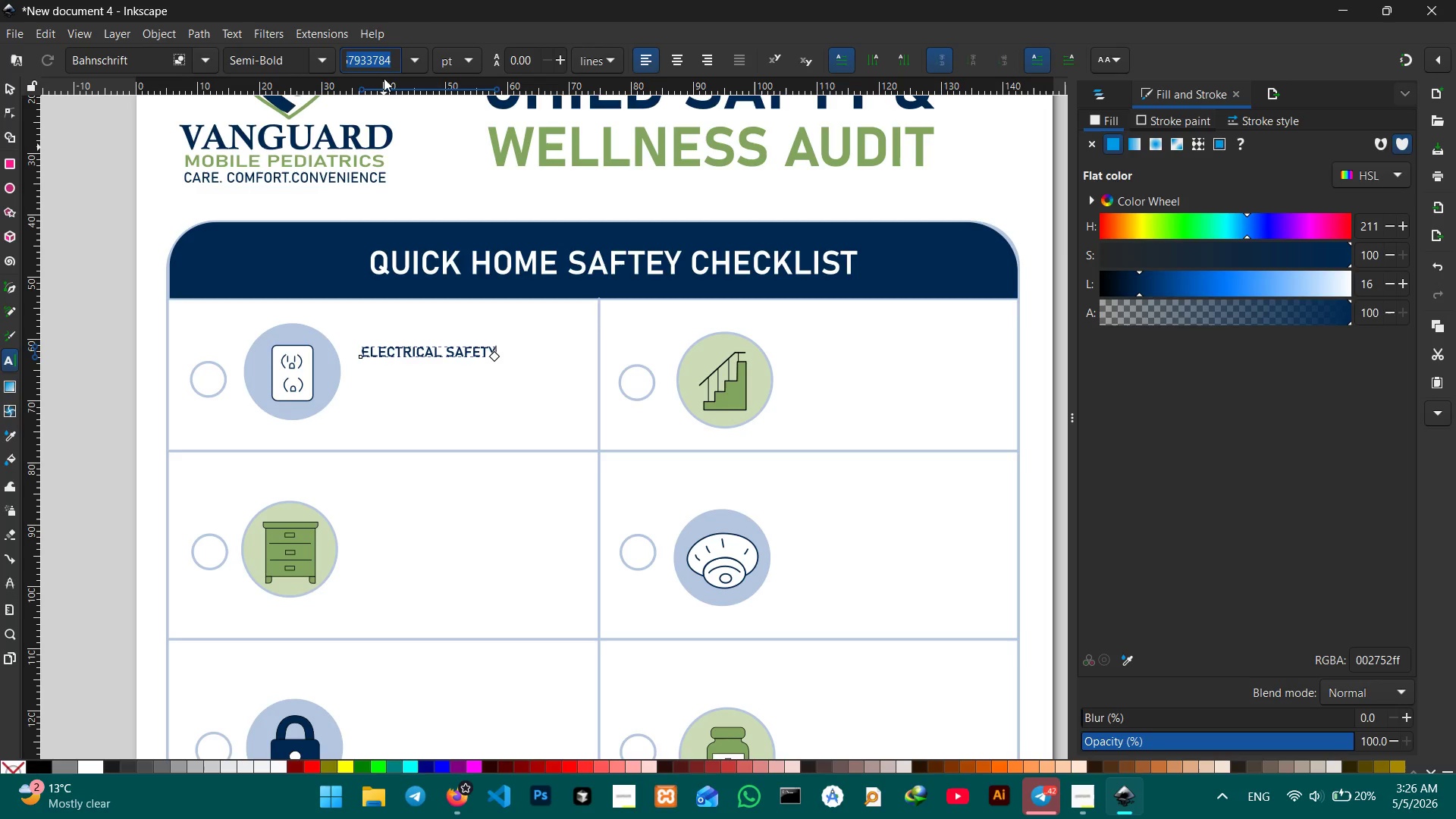 
key(Numpad8)
 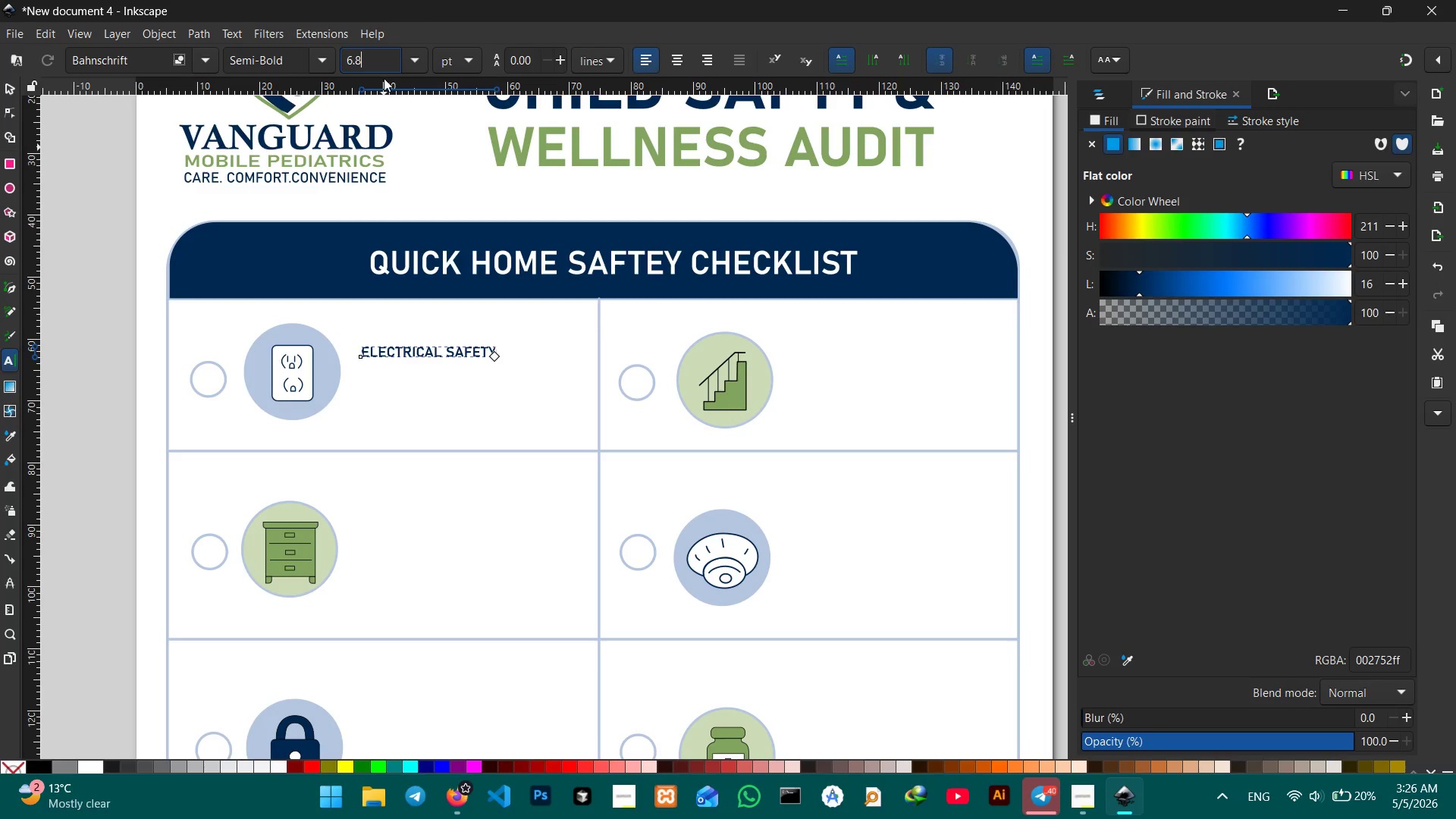 
key(Enter)
 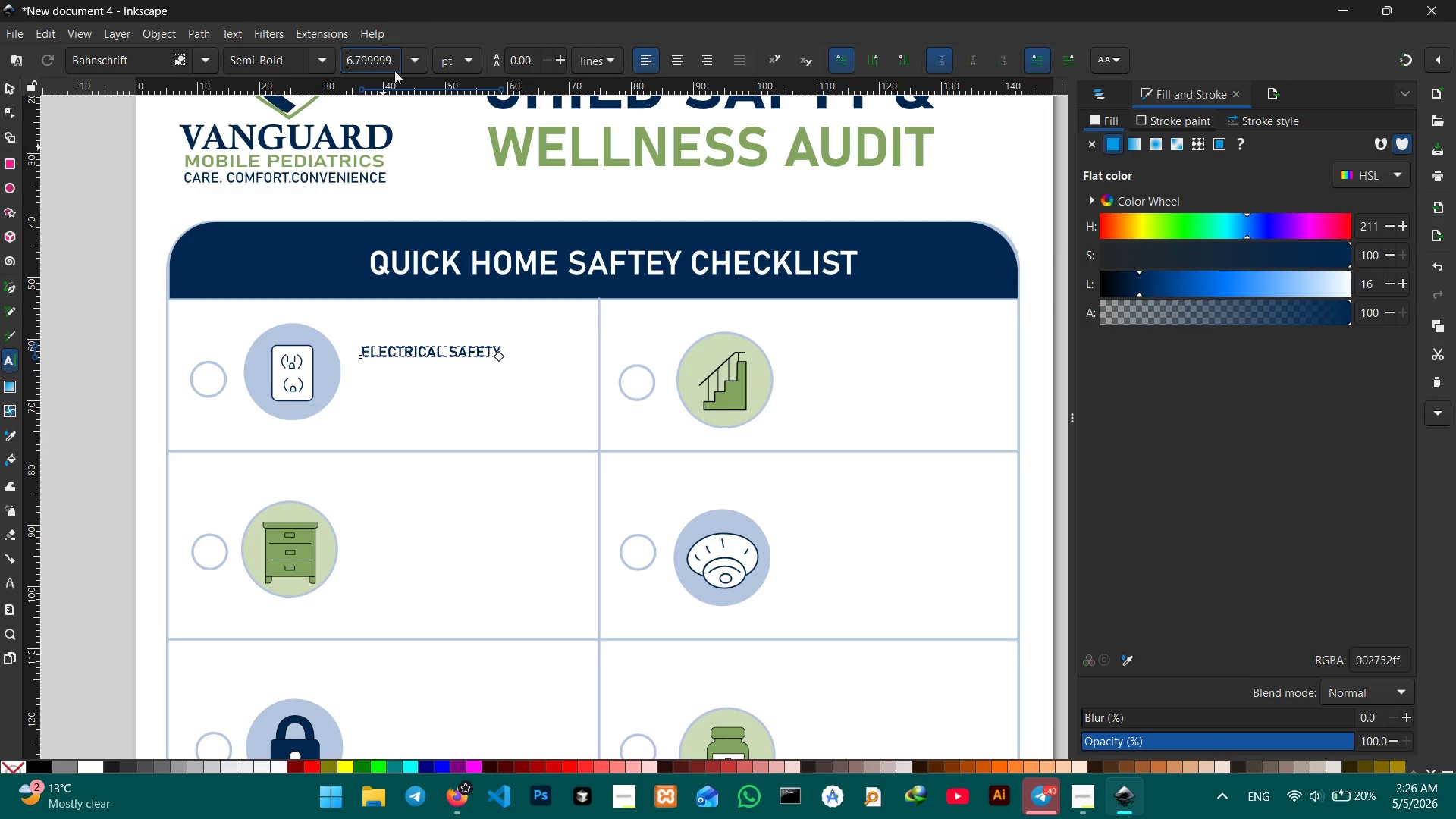 
left_click([419, 61])
 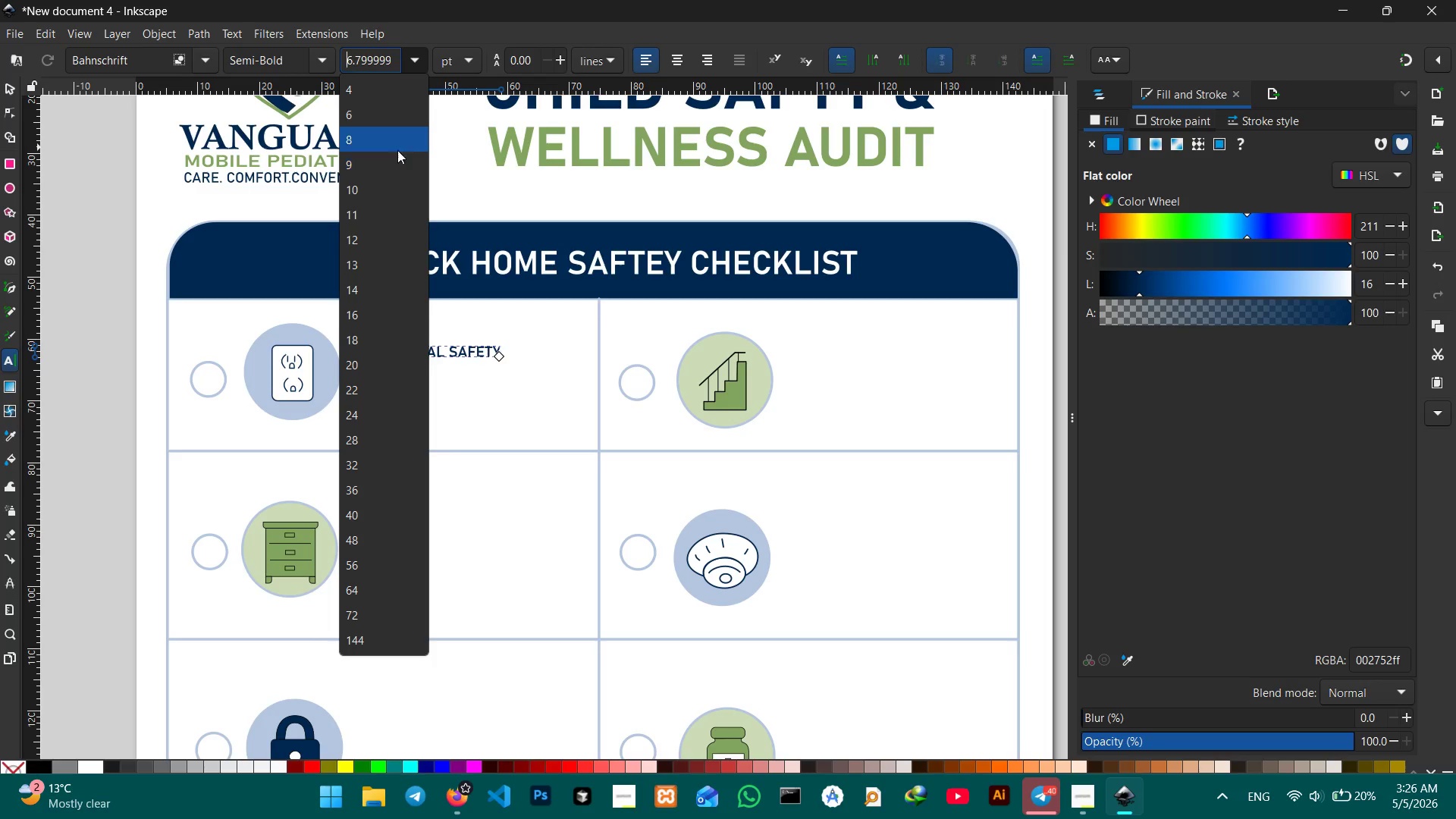 
left_click([398, 136])
 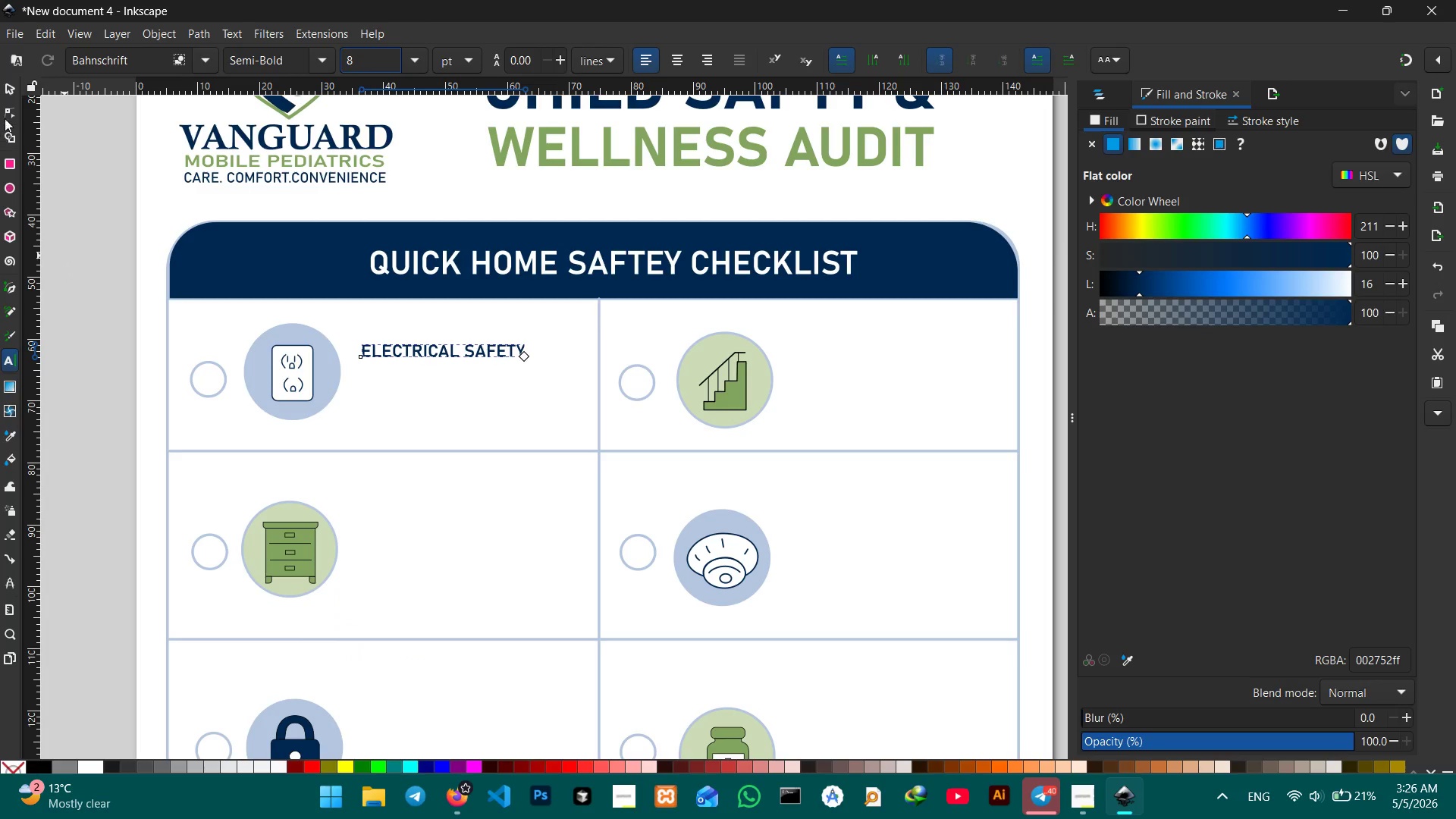 
left_click([8, 85])
 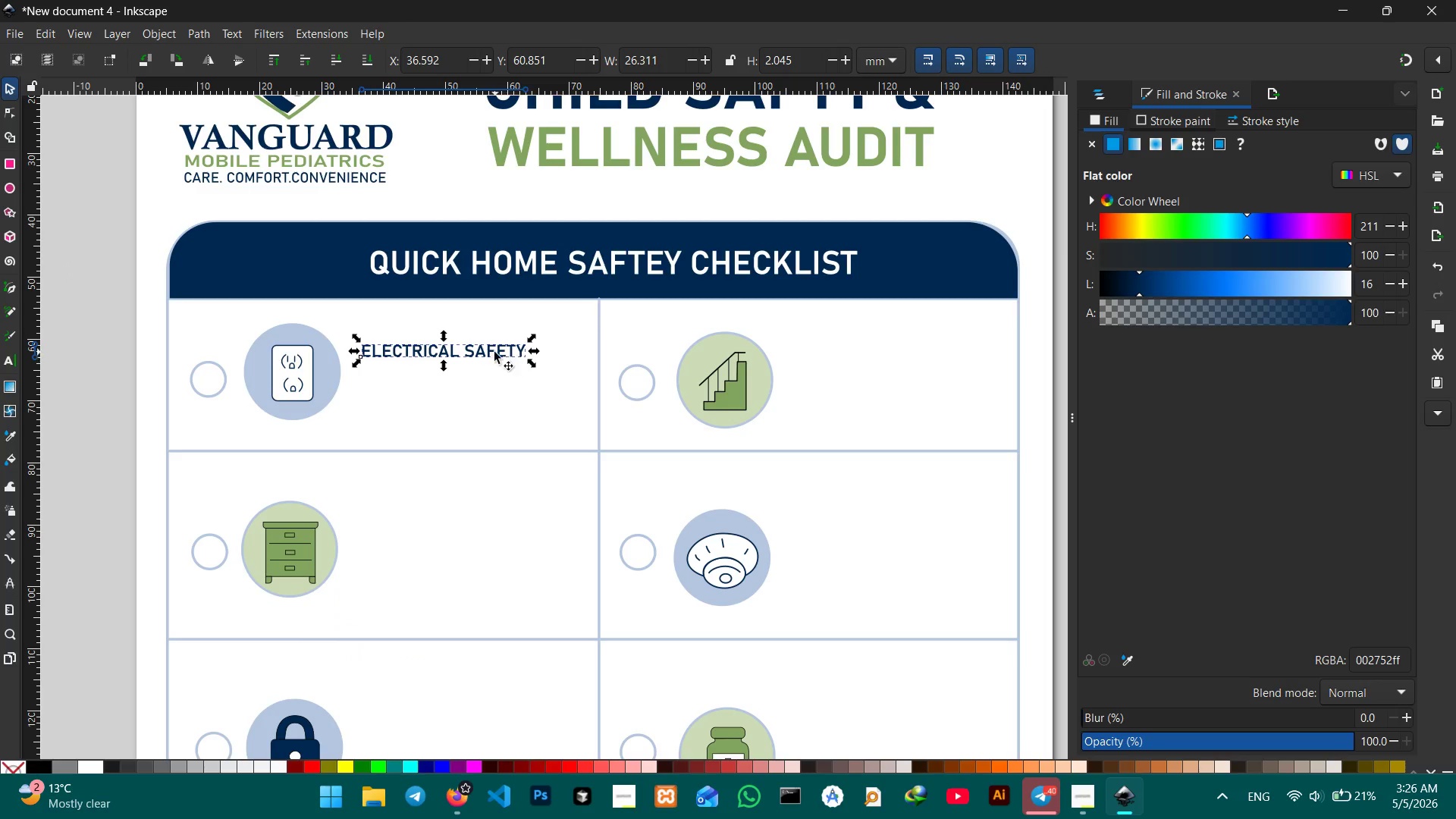 
left_click_drag(start_coordinate=[494, 352], to_coordinate=[501, 376])
 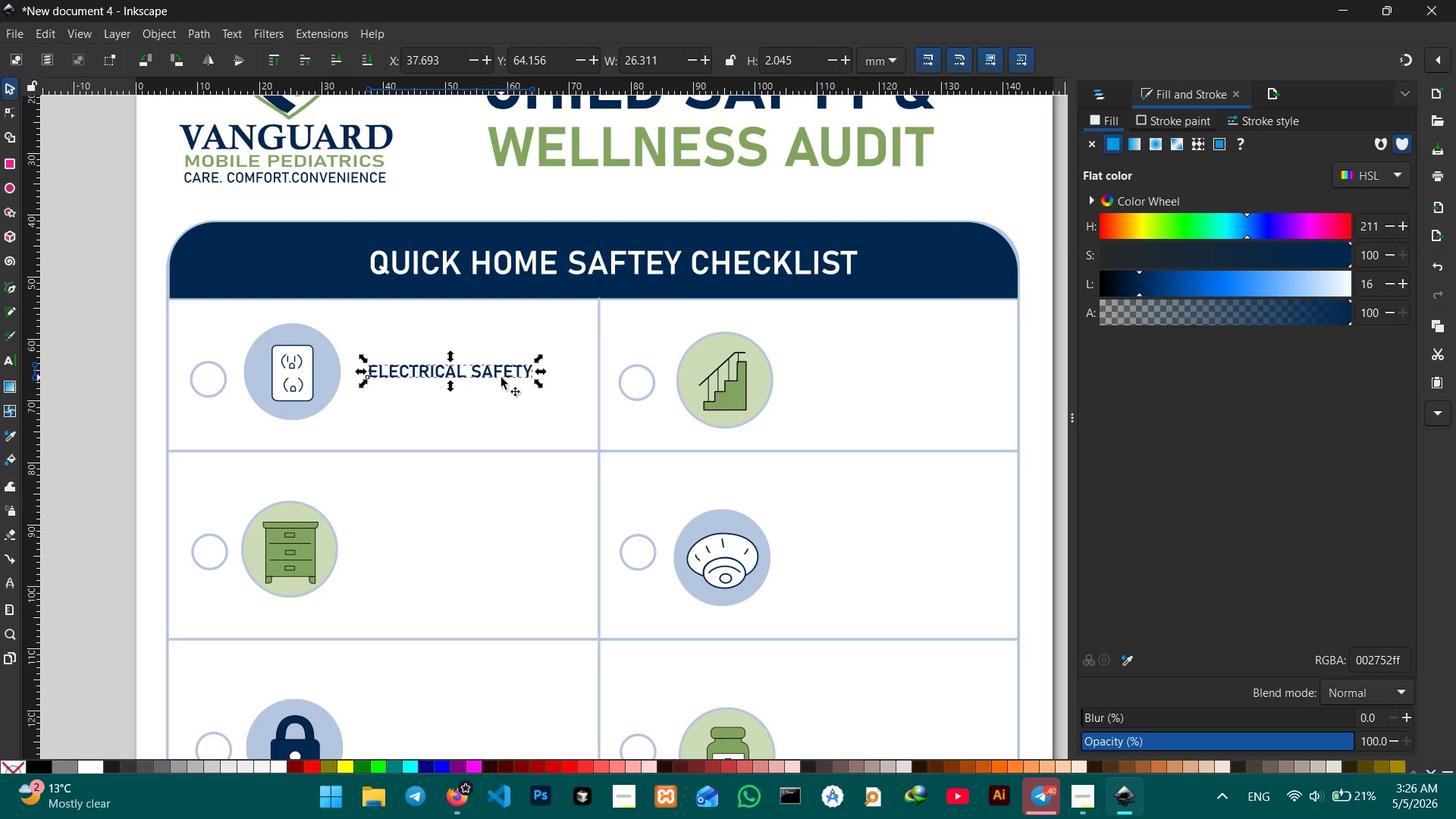 
key(Control+C)
 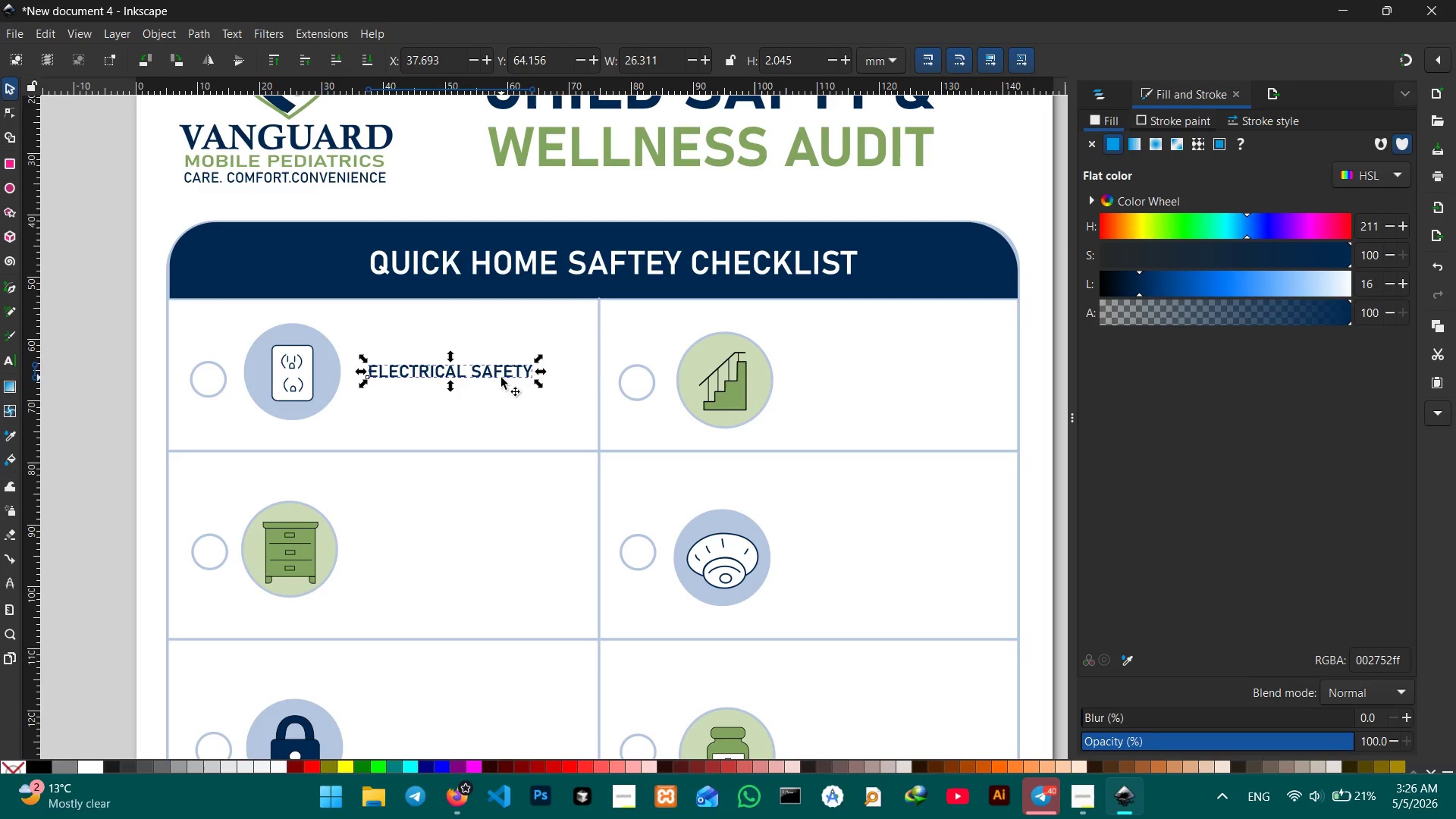 
key(Control+V)
 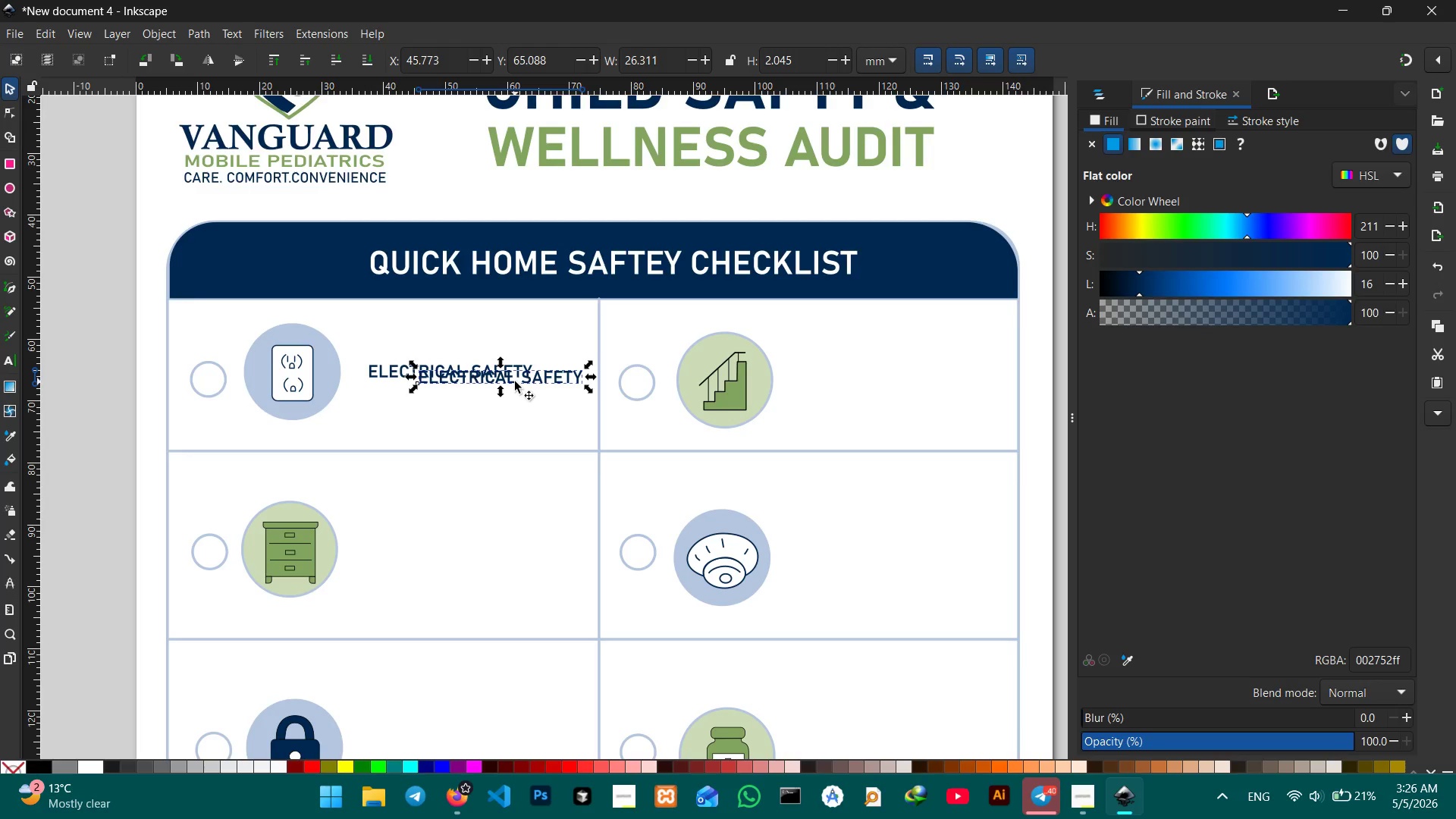 
scroll: coordinate [516, 374], scroll_direction: down, amount: 1.0
 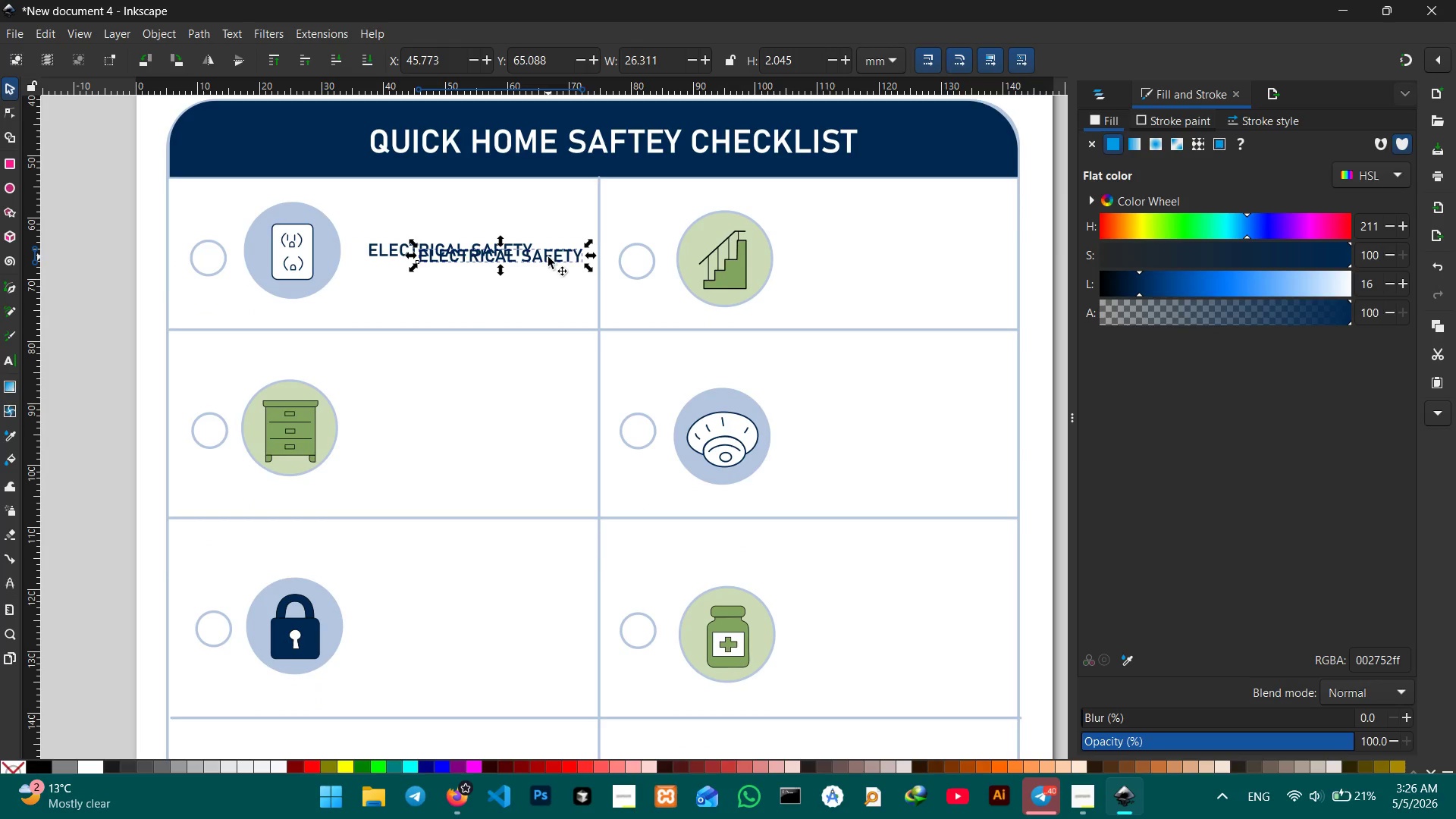 
left_click_drag(start_coordinate=[548, 257], to_coordinate=[500, 431])
 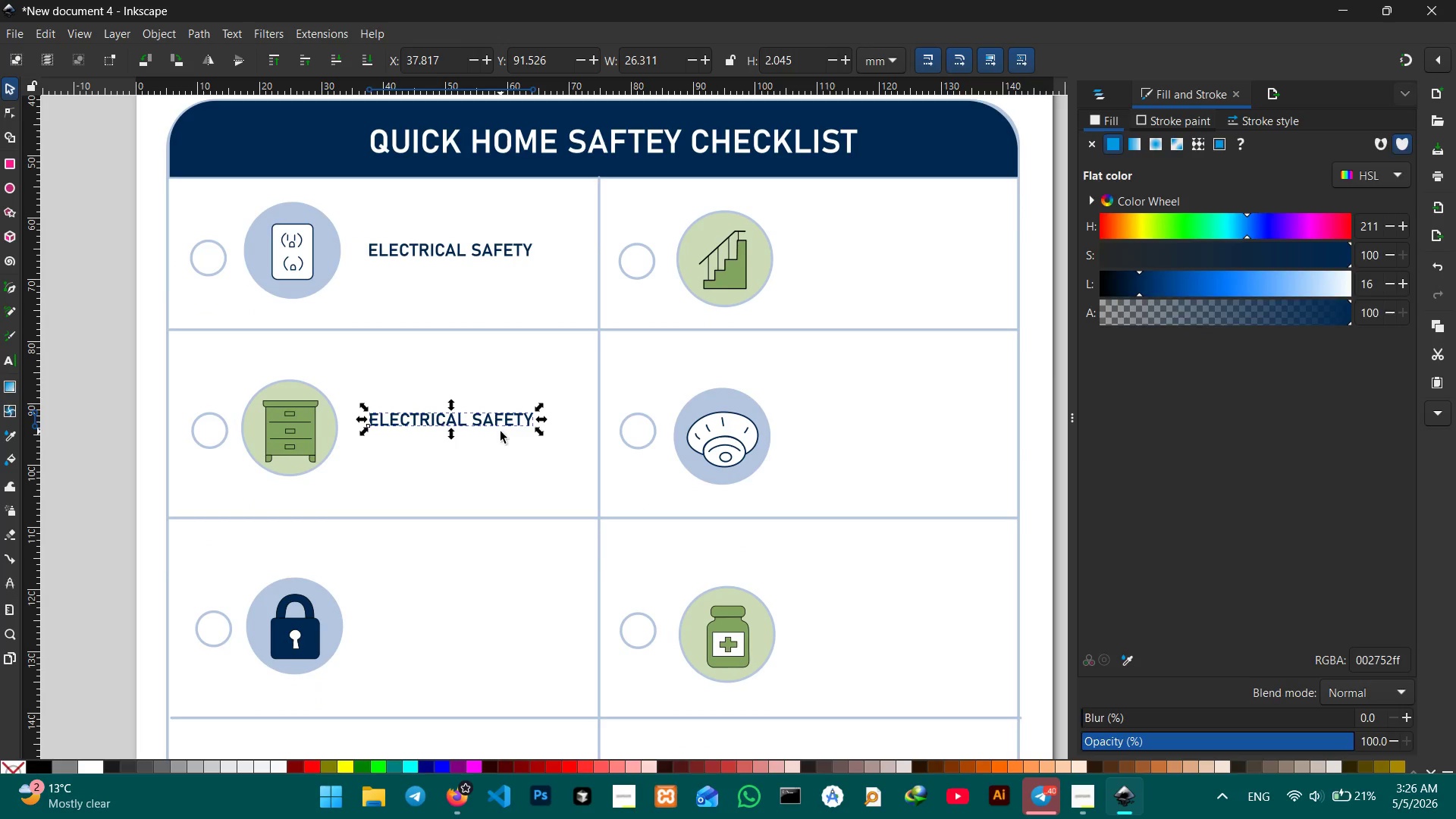 
double_click([500, 431])
 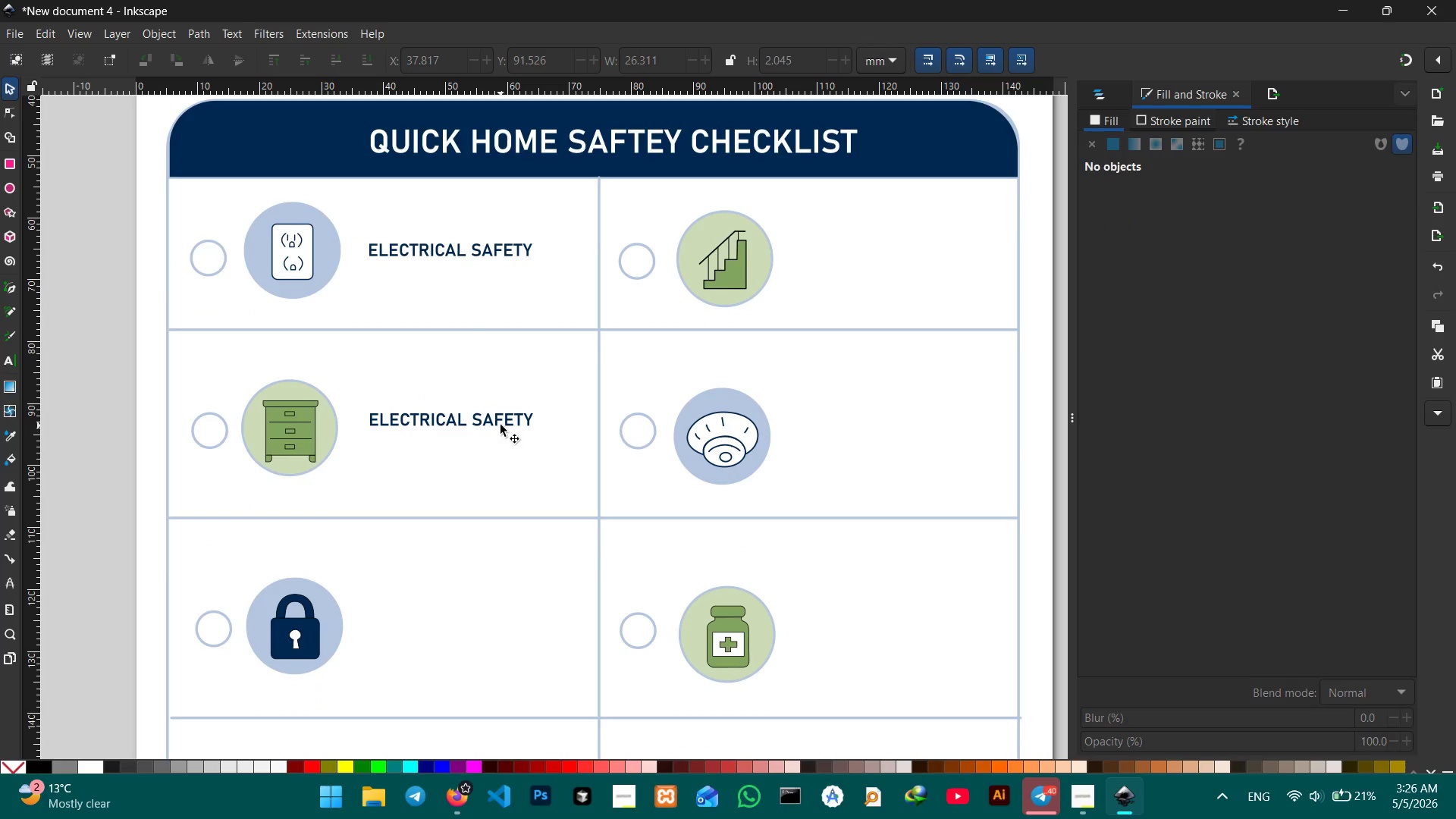 
triple_click([500, 424])
 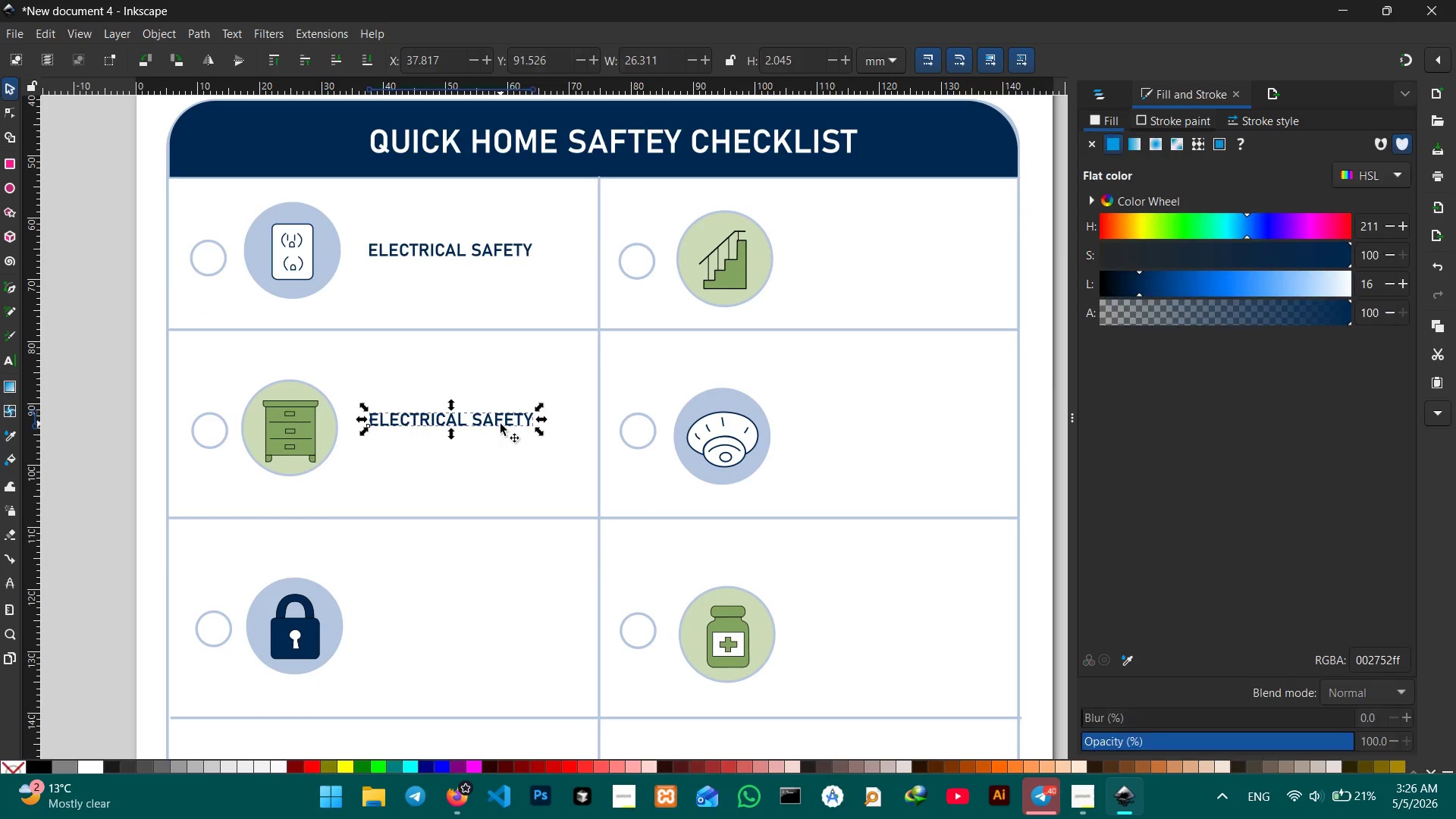 
triple_click([500, 424])
 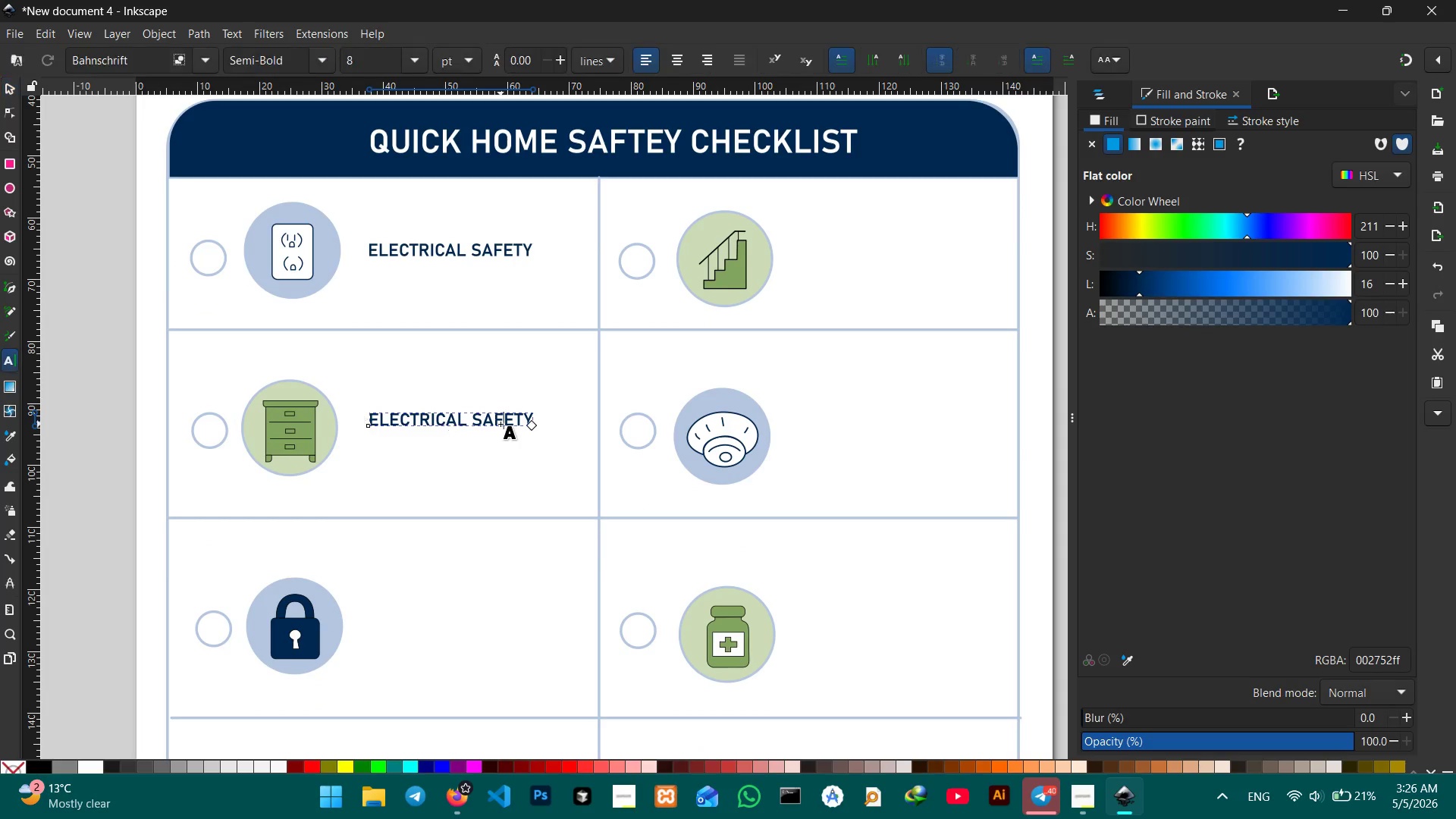 
triple_click([500, 424])
 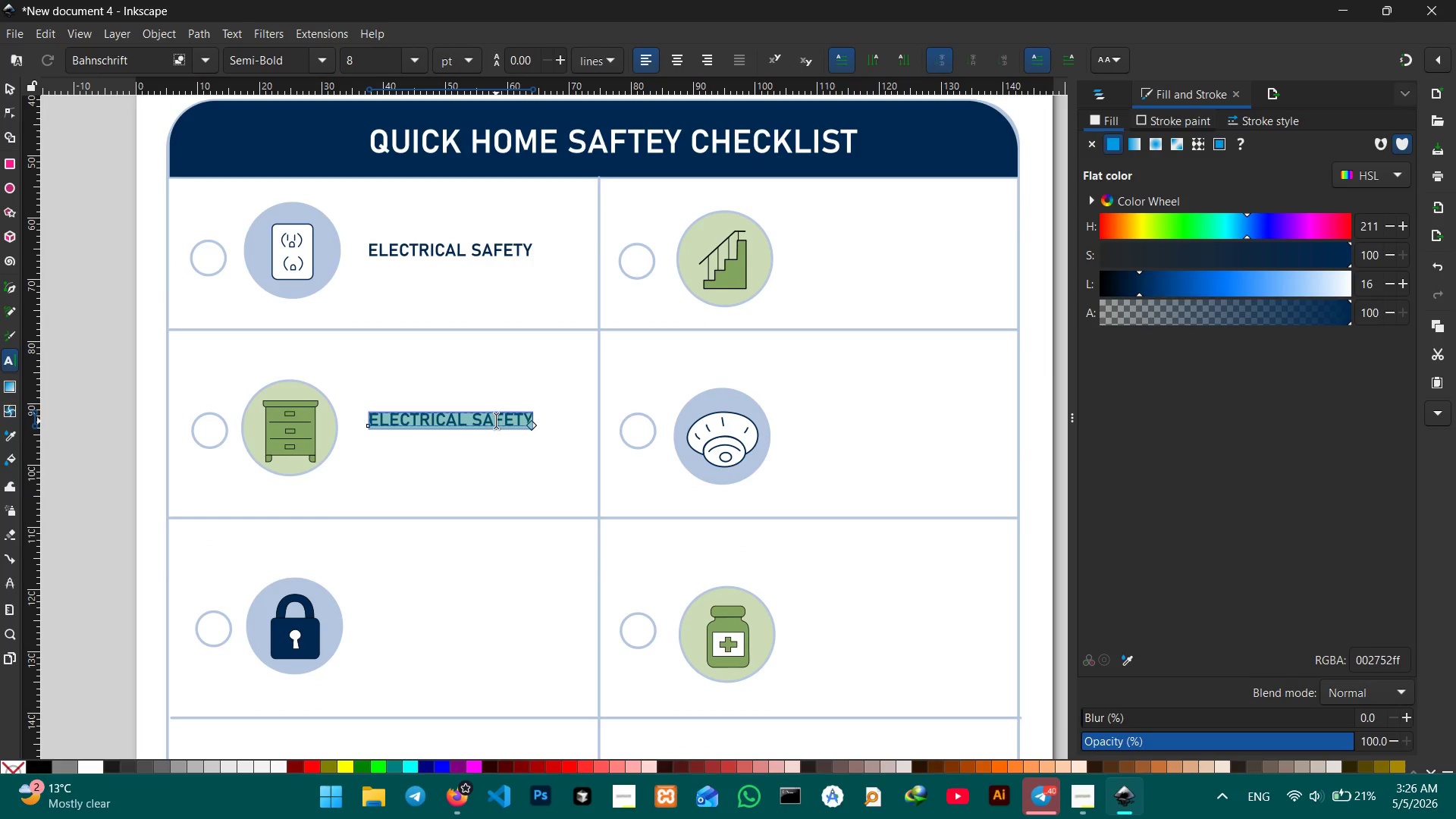 
type(FURNITURE )
 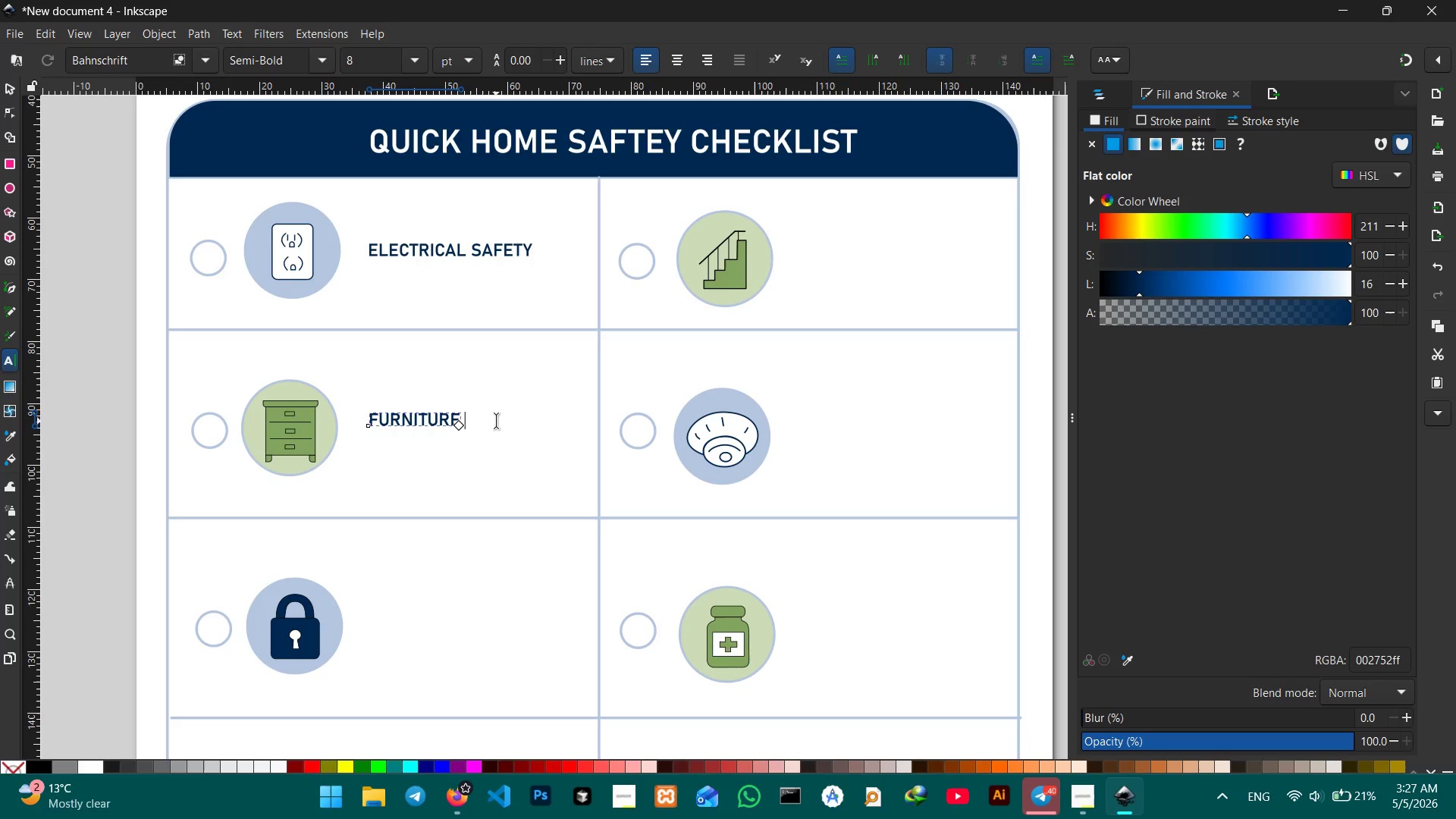 
type(SAFETY)
 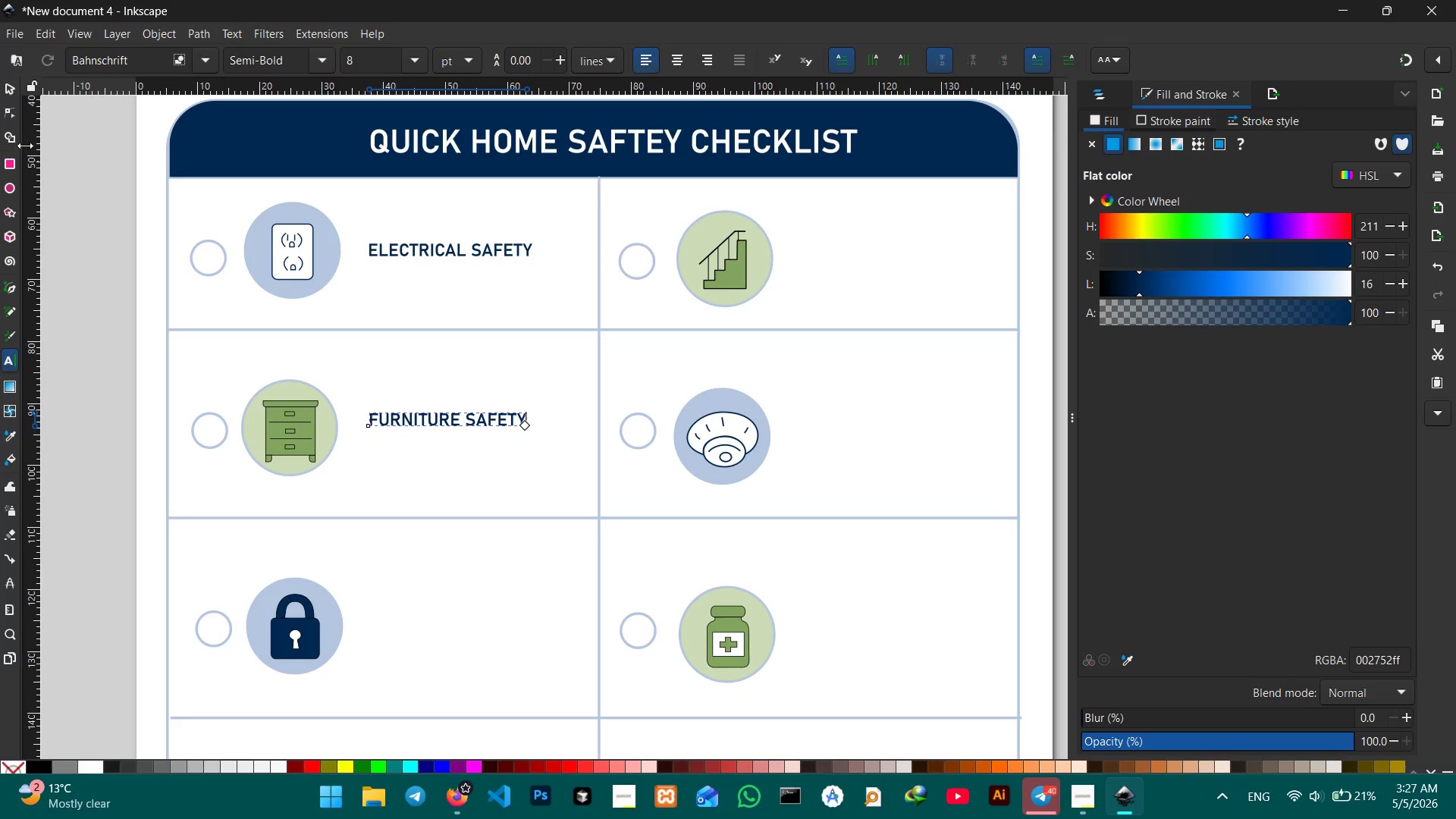 
left_click([6, 88])
 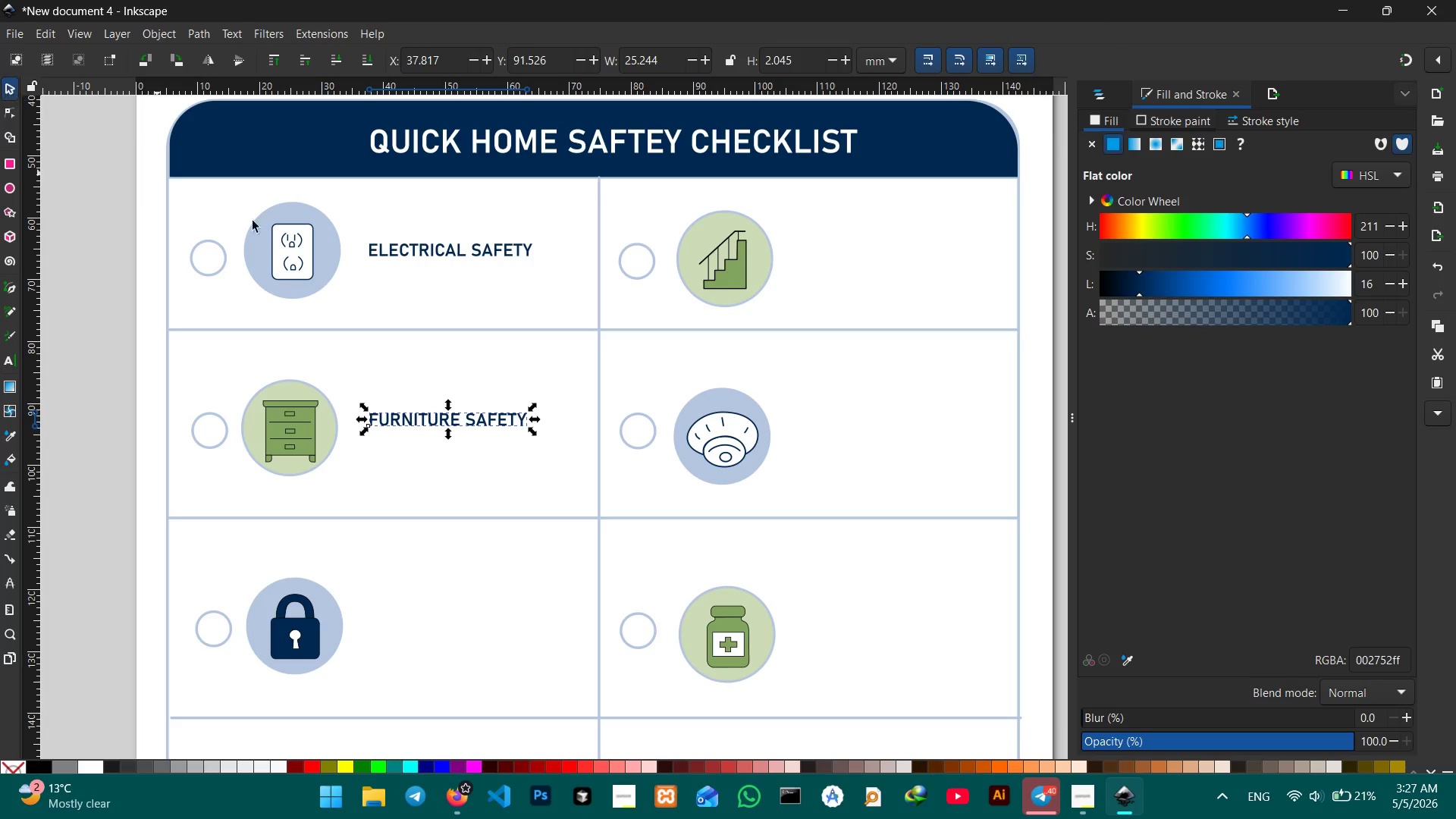 
key(Control+V)
 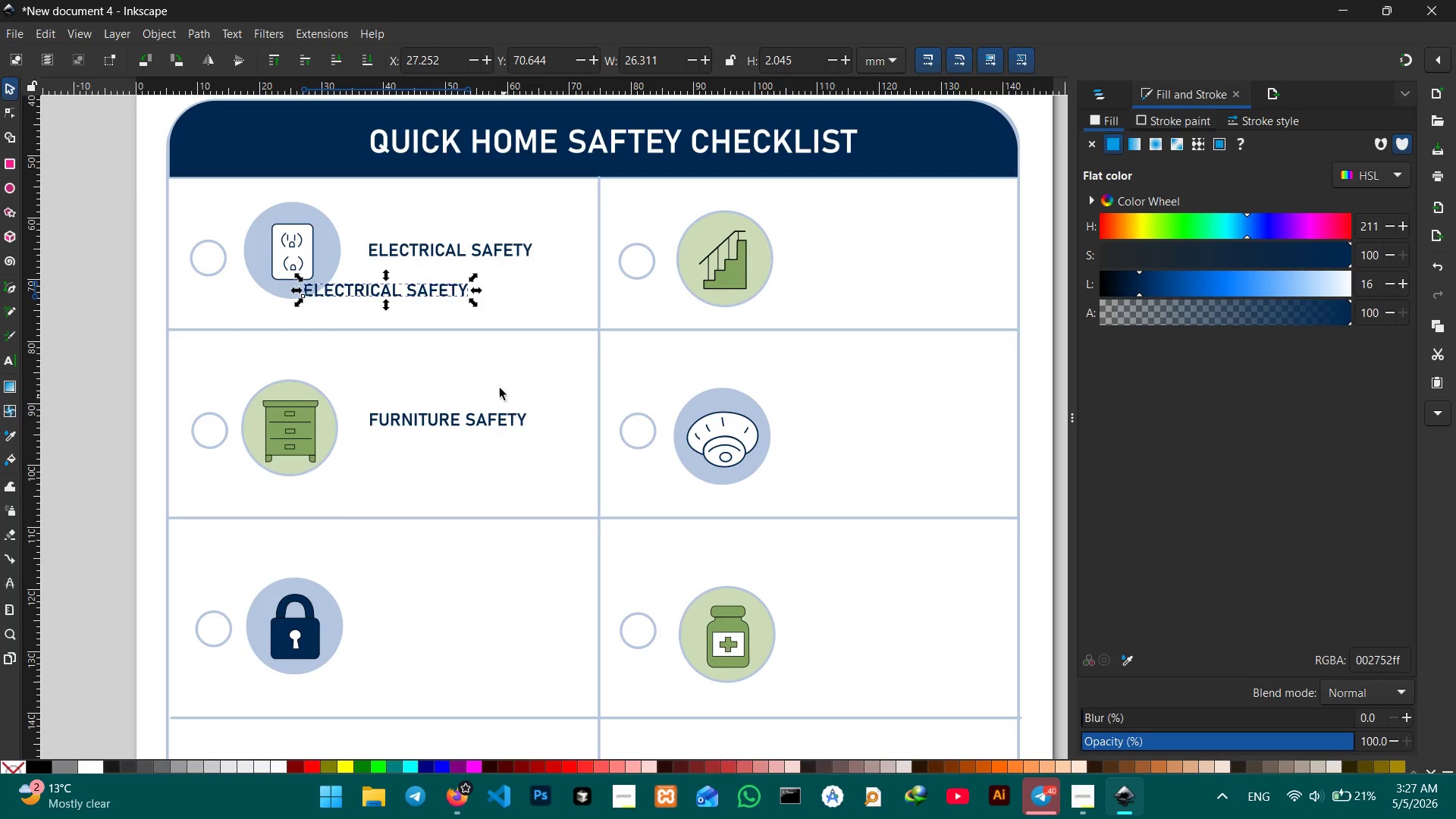 
scroll: coordinate [497, 384], scroll_direction: down, amount: 1.0
 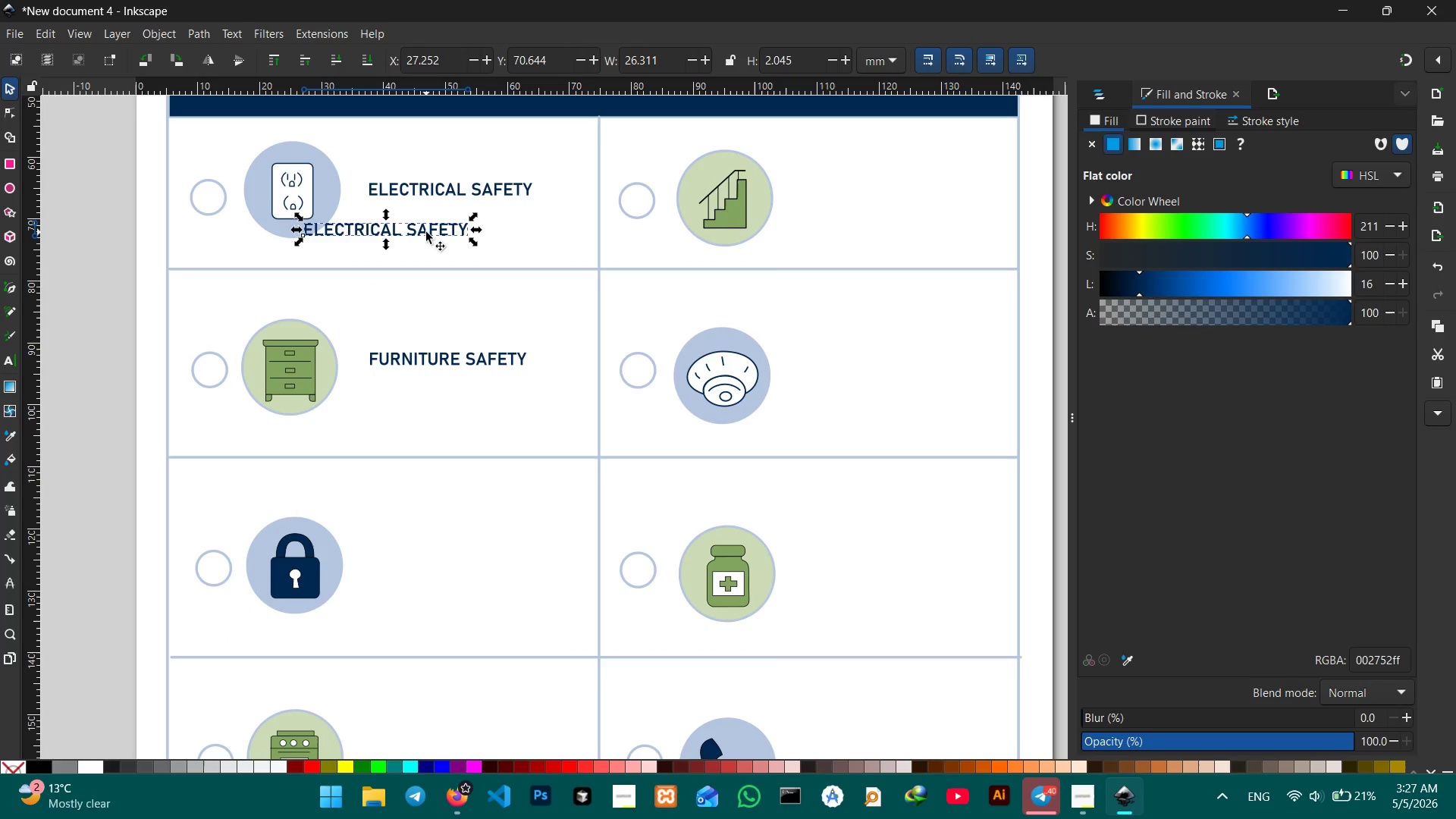 
left_click_drag(start_coordinate=[426, 232], to_coordinate=[491, 560])
 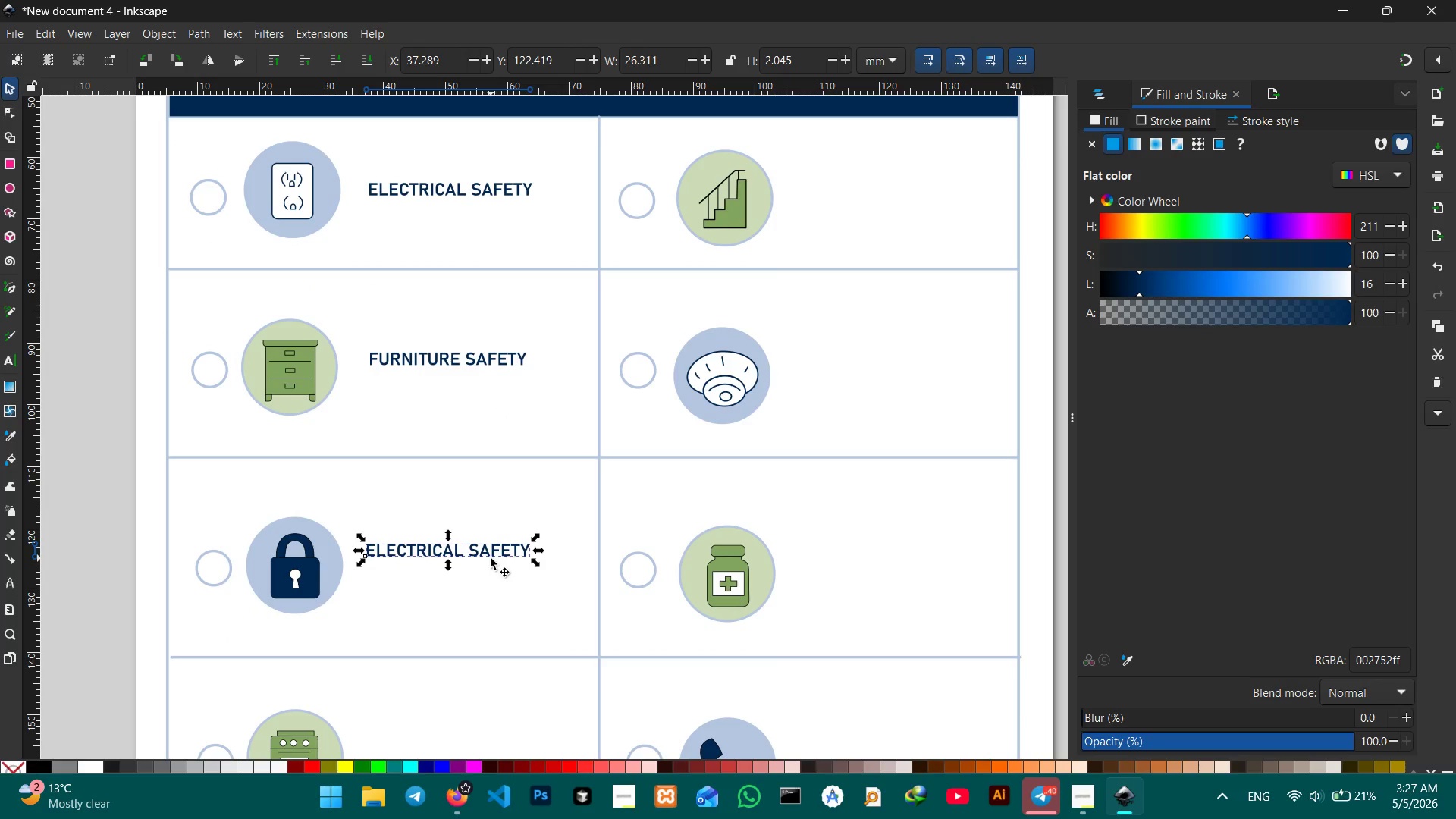 
scroll: coordinate [536, 561], scroll_direction: down, amount: 1.0
 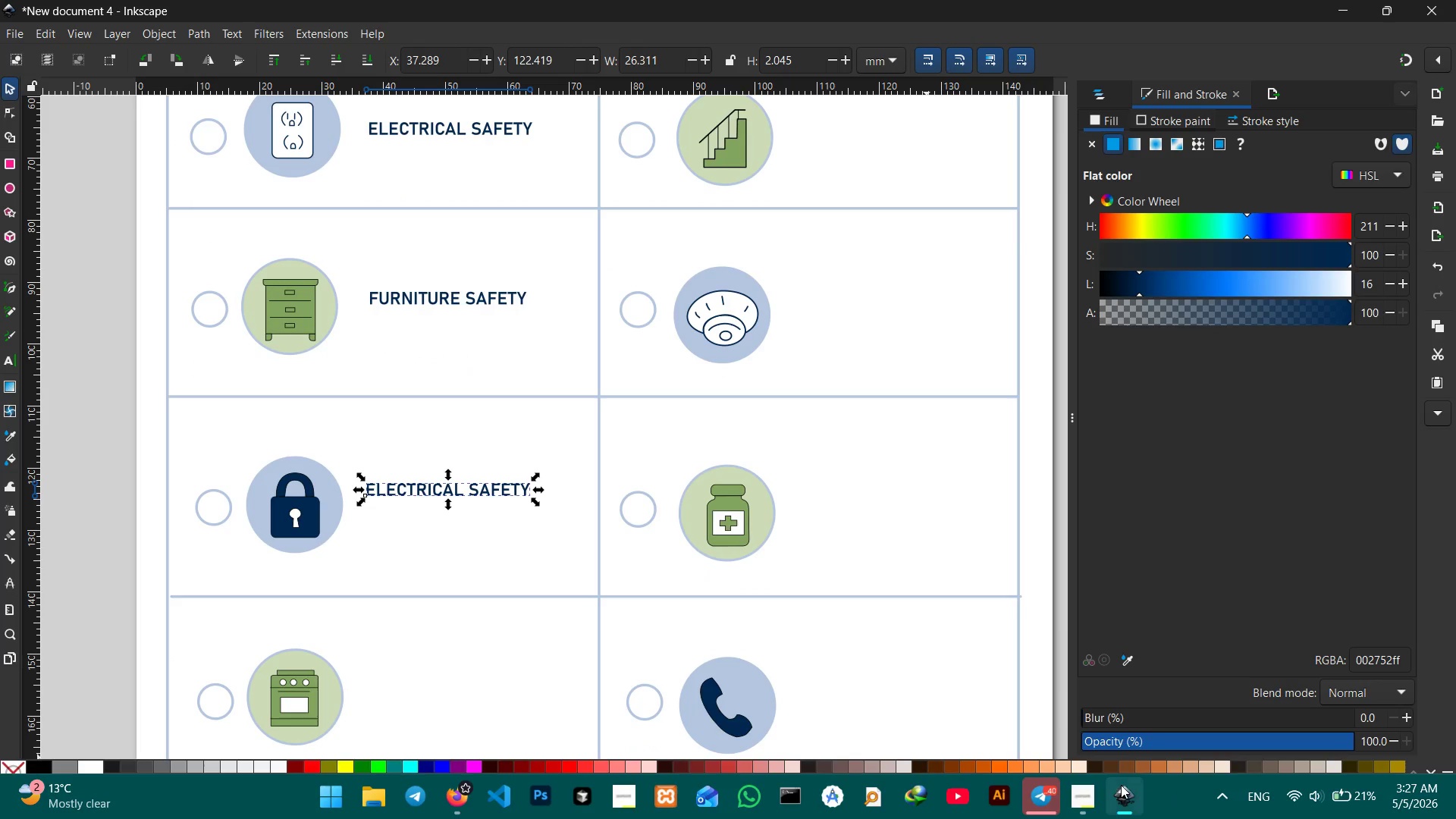 
left_click([1090, 795])